 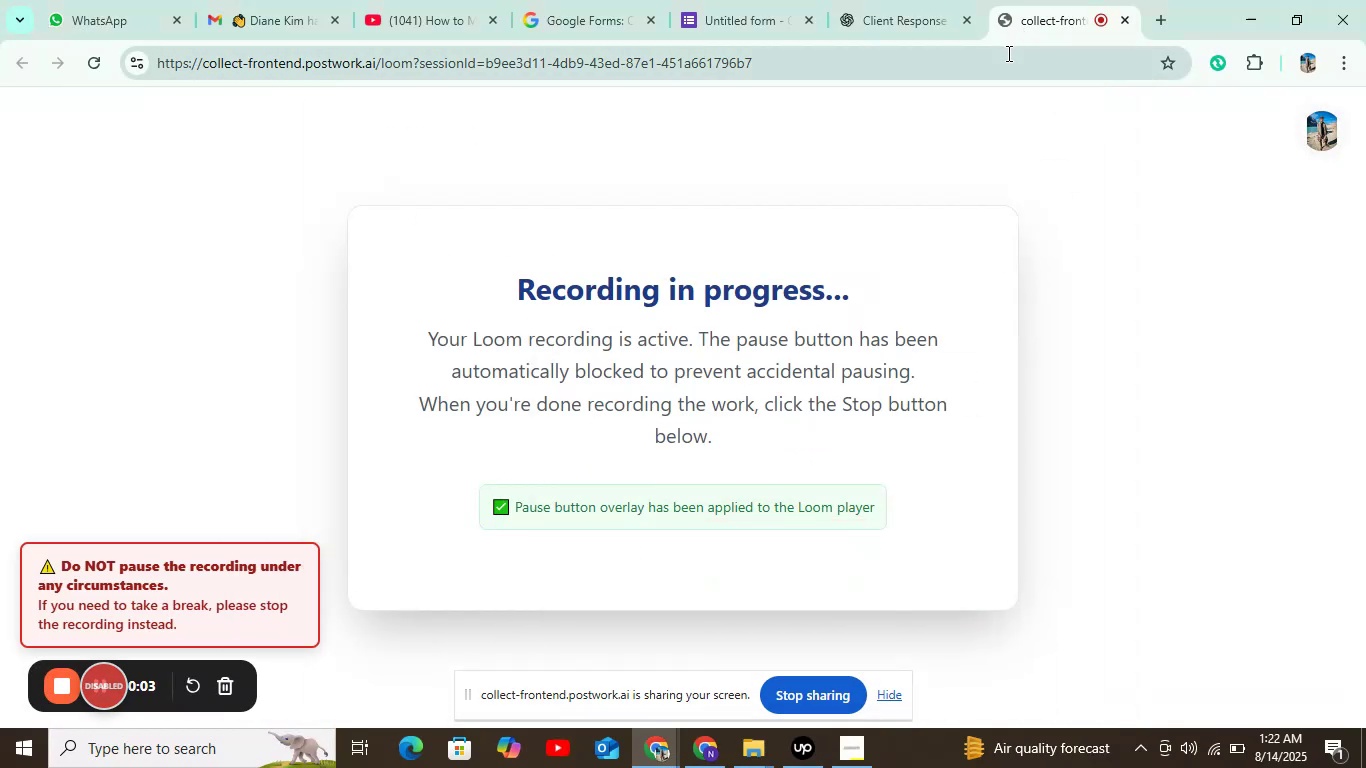 
mouse_move([709, 750])
 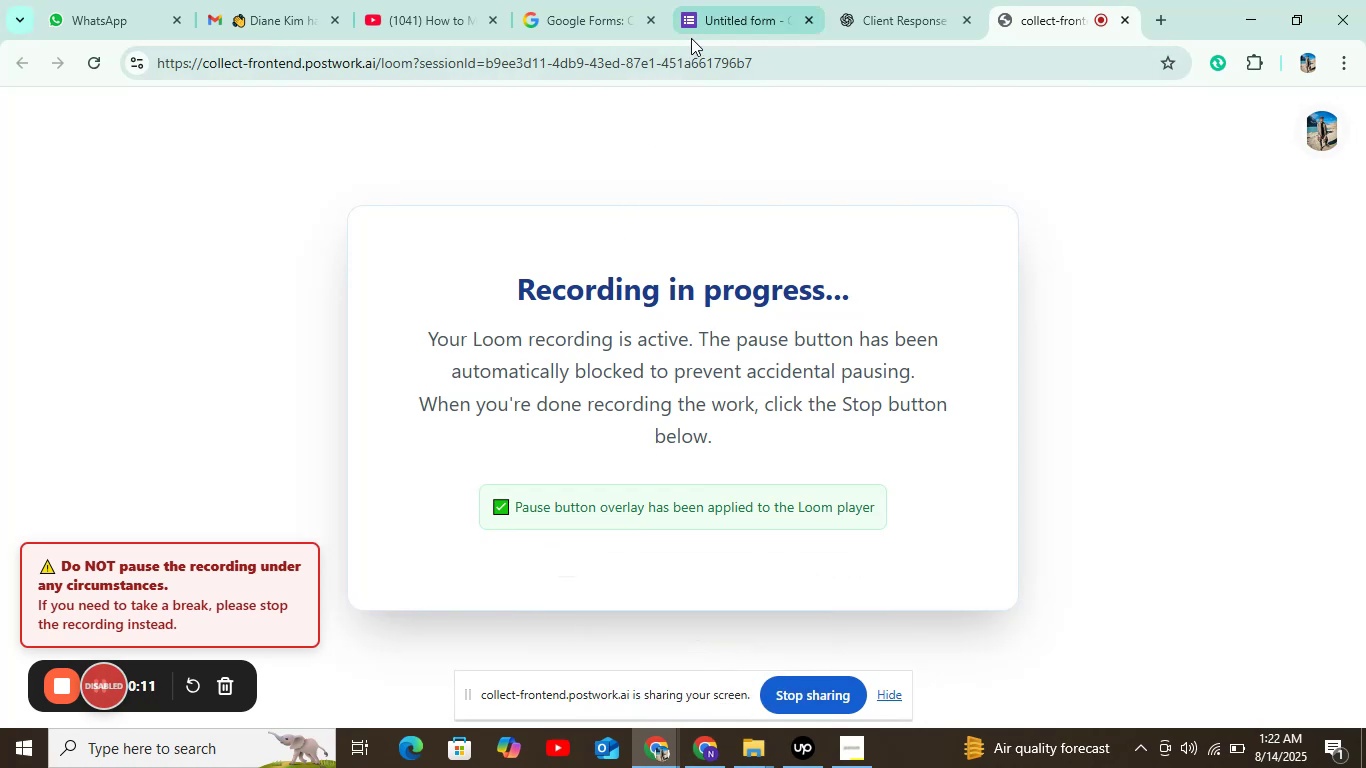 
left_click([702, 30])
 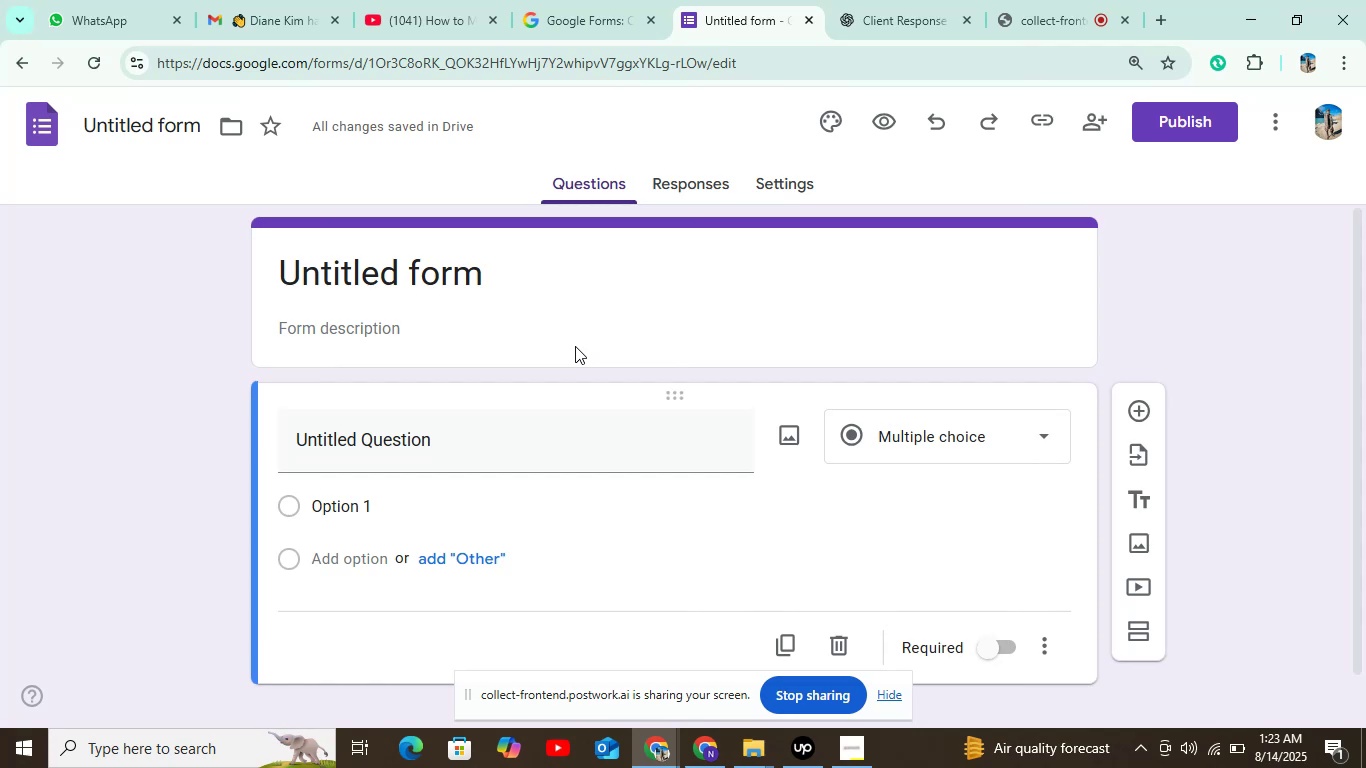 
wait(40.04)
 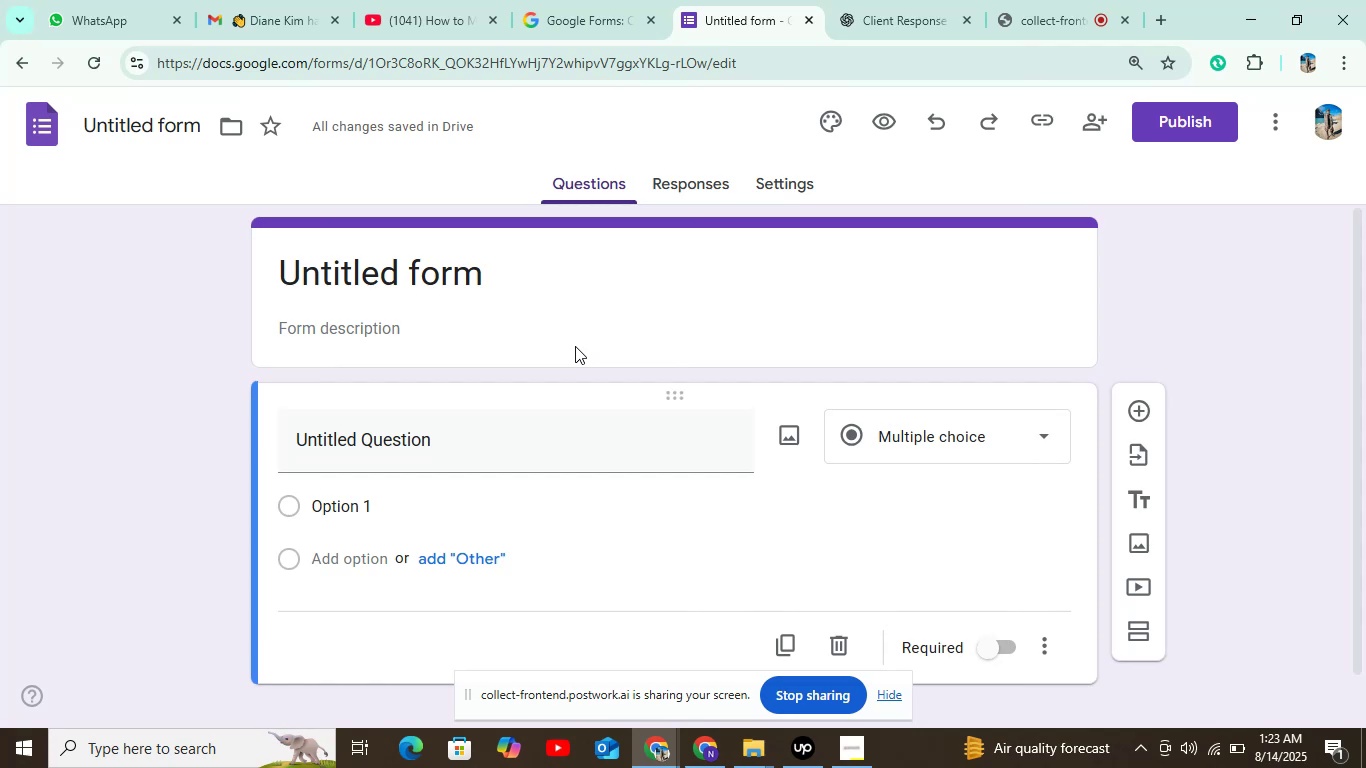 
left_click([551, 437])
 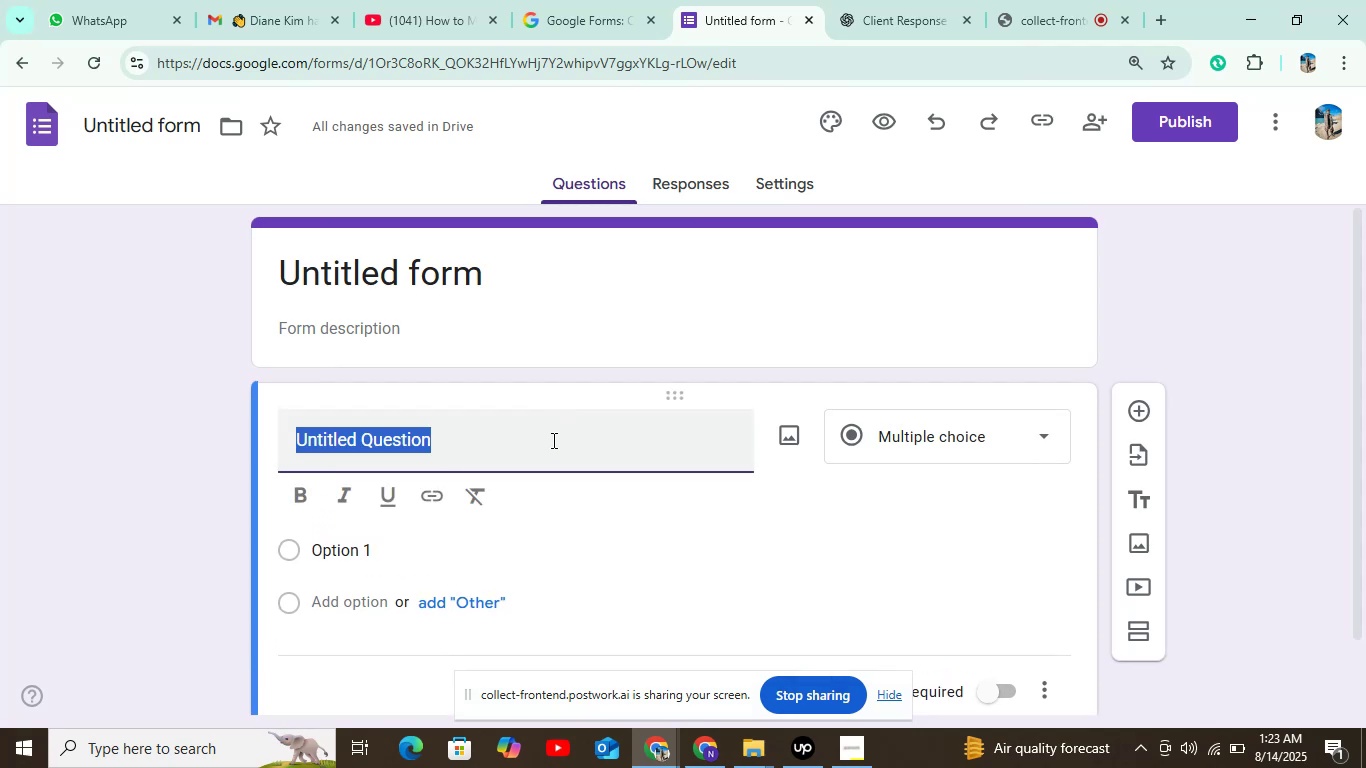 
type(Enter Your Nam)
key(Backspace)
key(Backspace)
type(Name)
 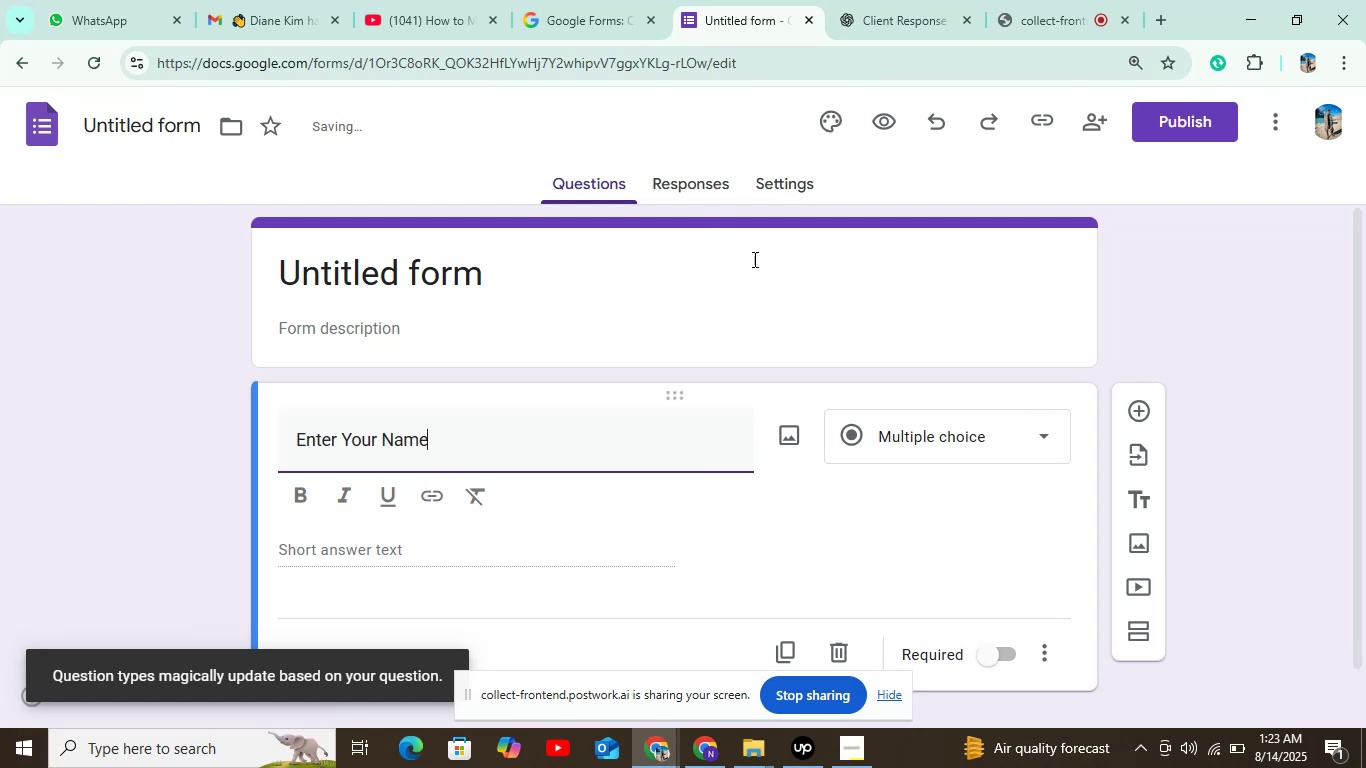 
mouse_move([922, 405])
 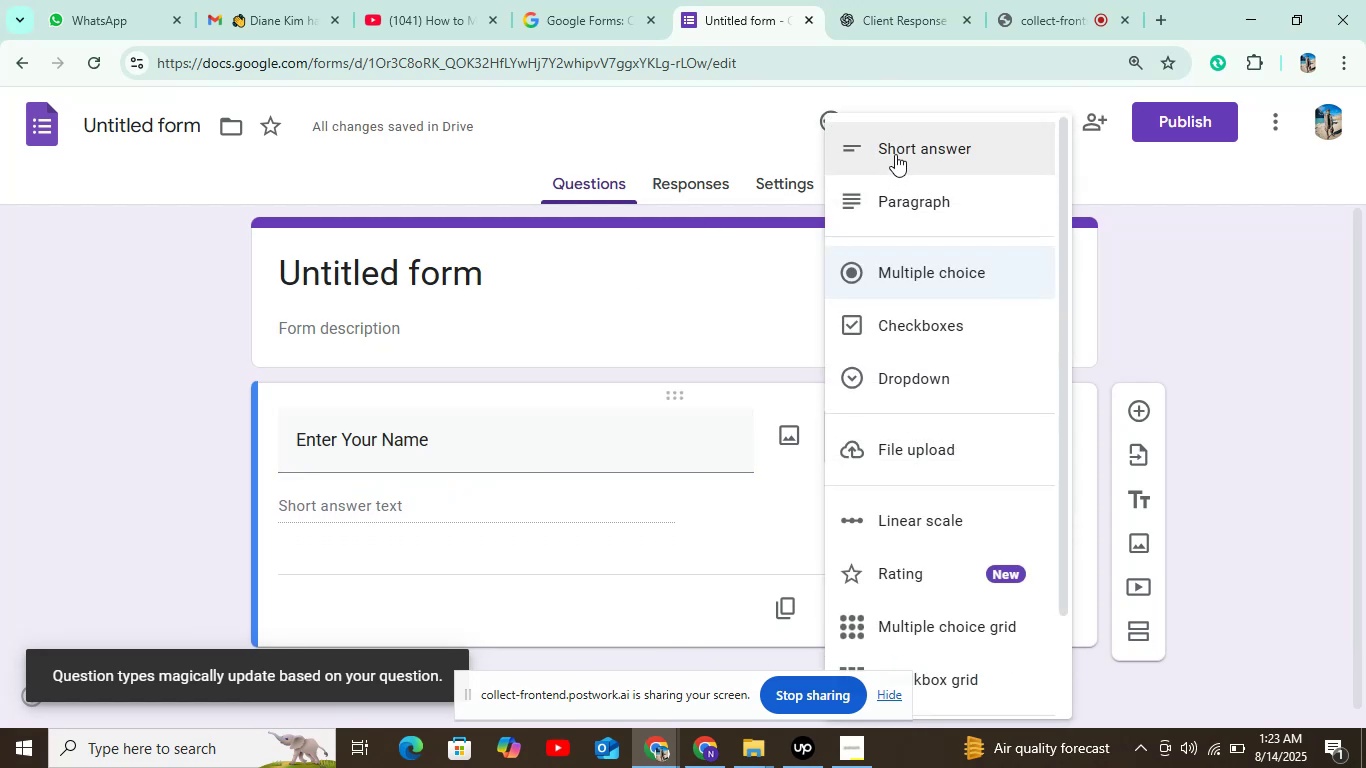 
left_click([897, 139])
 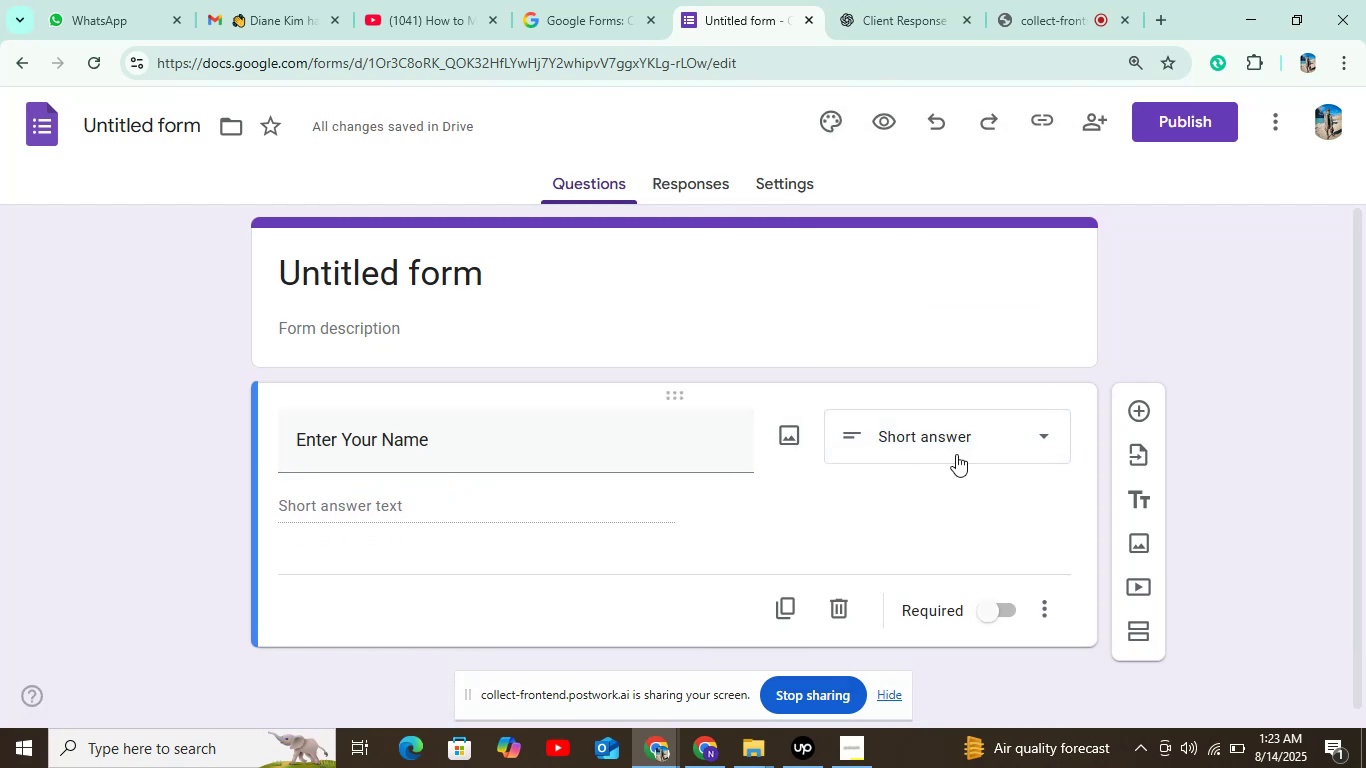 
left_click([1135, 406])
 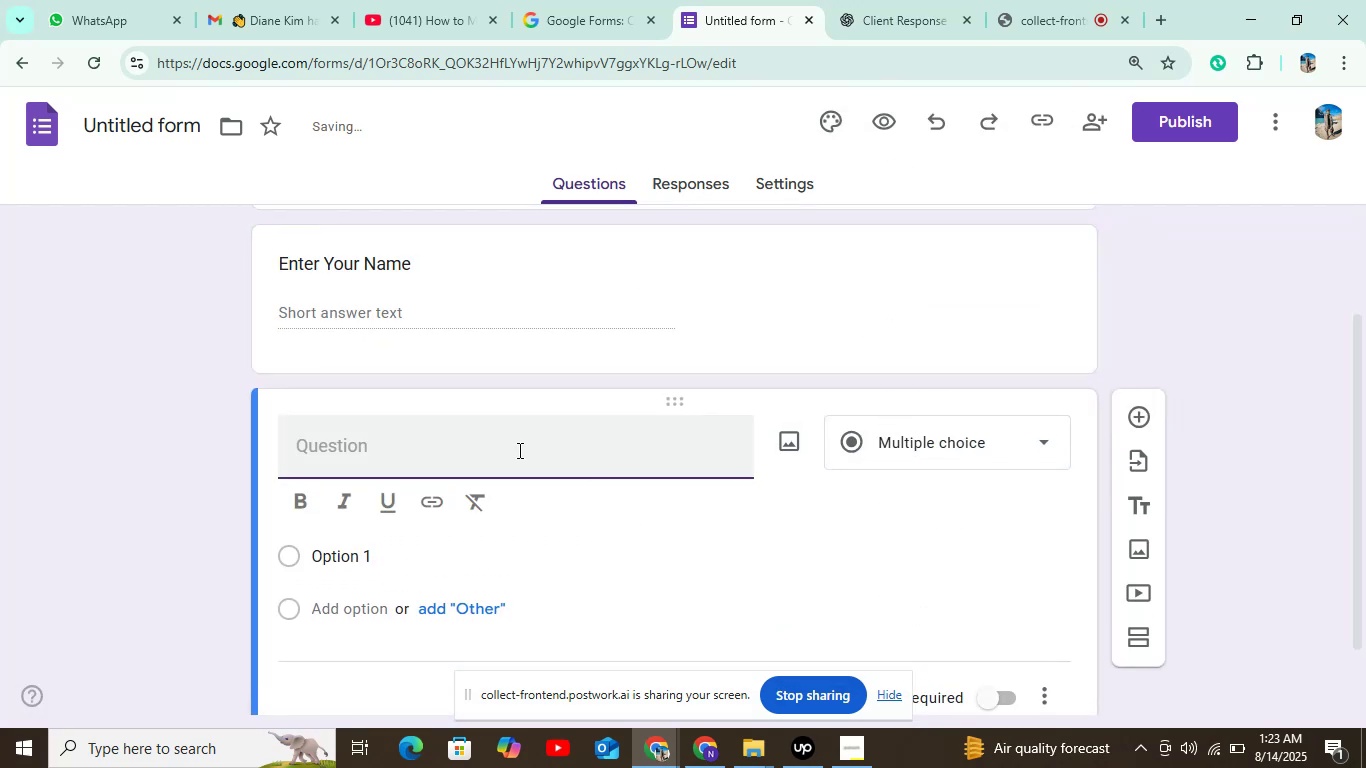 
left_click([504, 465])
 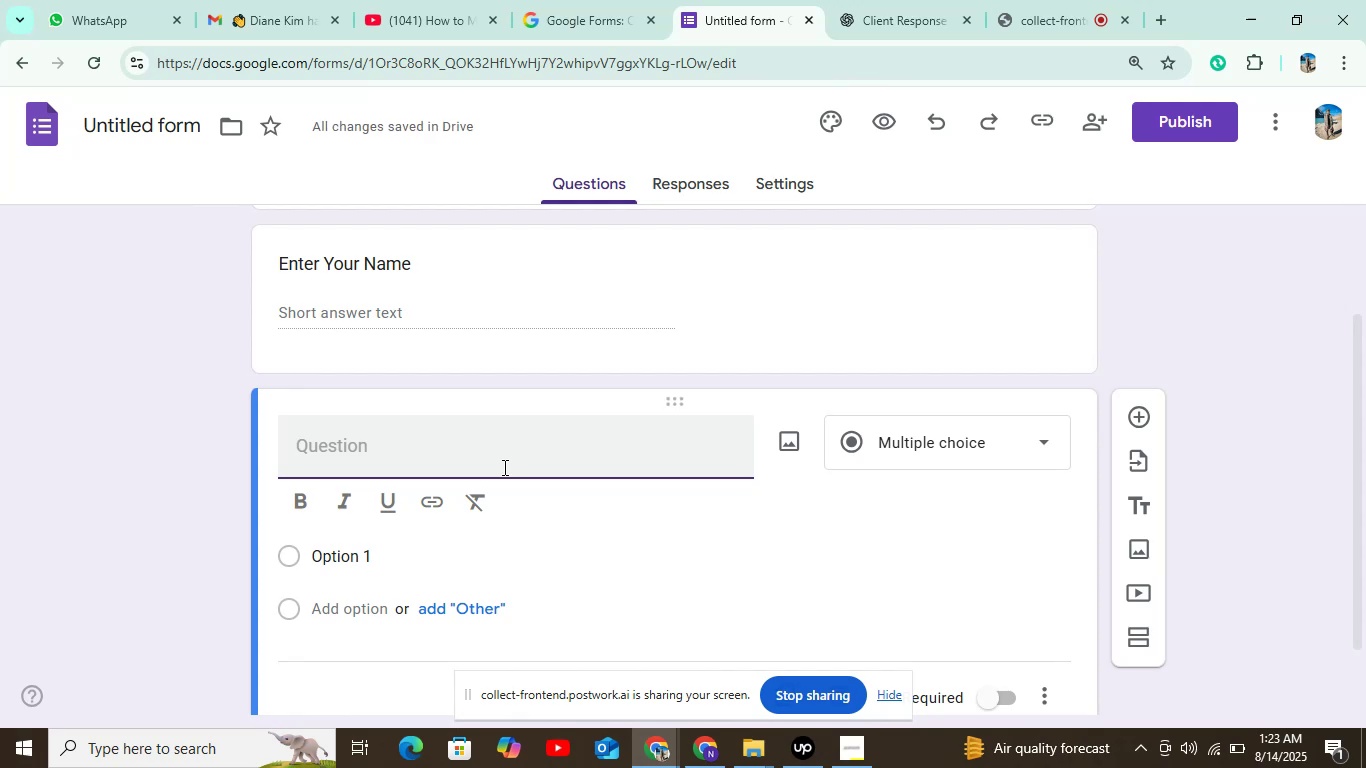 
type(Enter)
 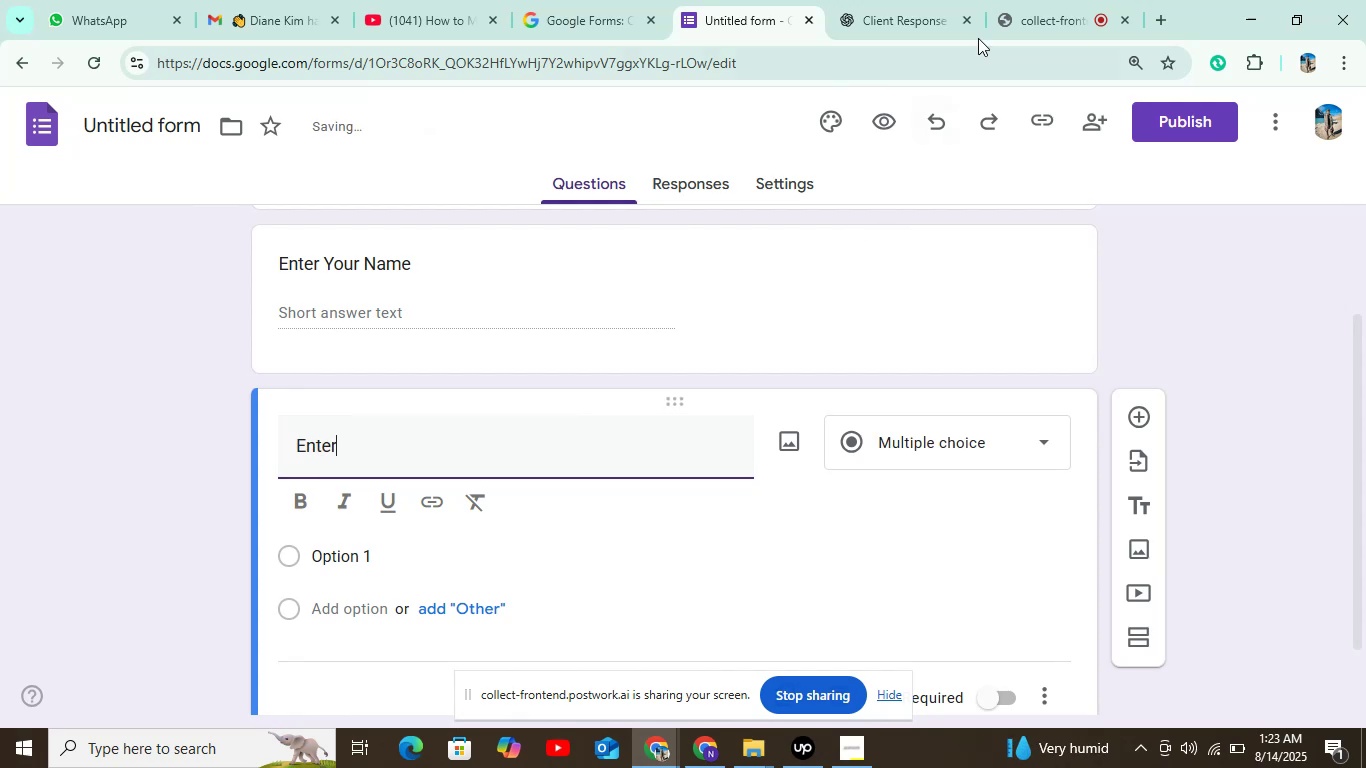 
left_click([999, 23])
 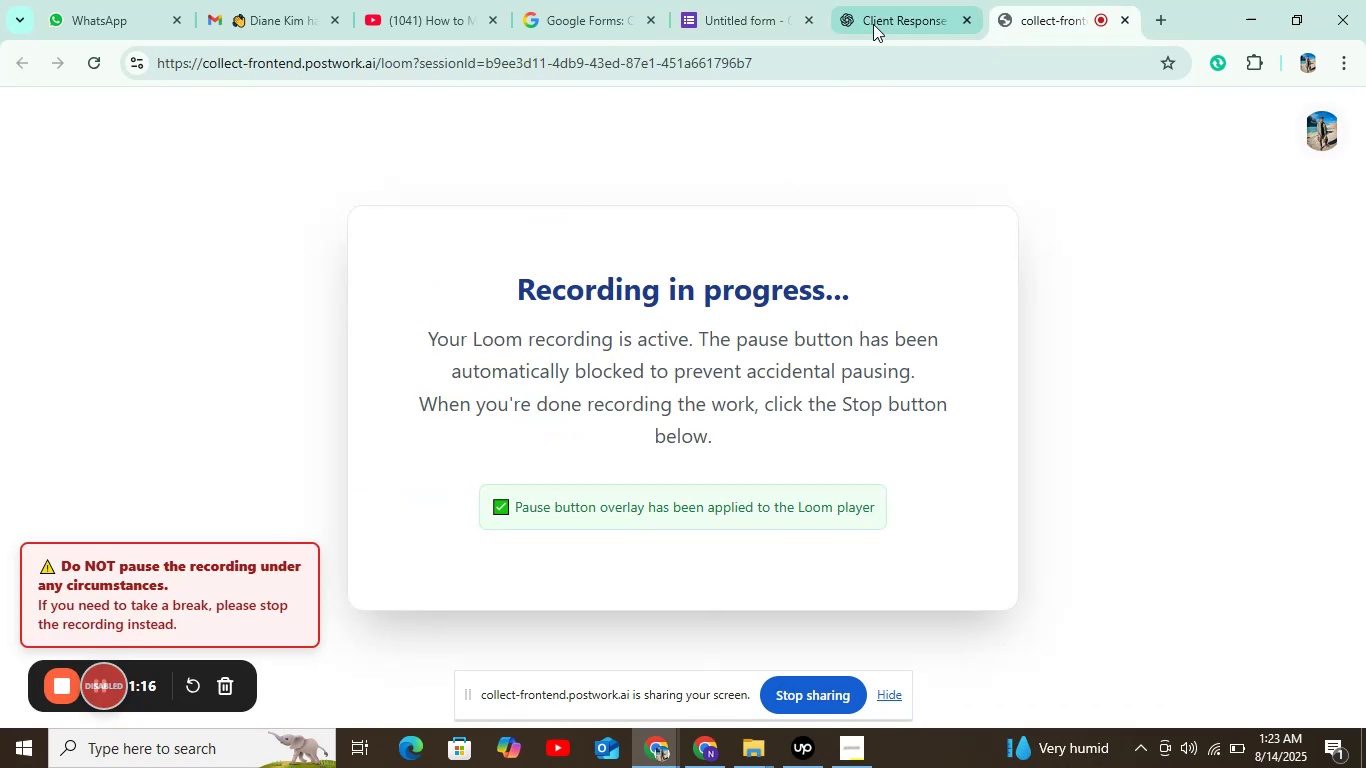 
left_click([766, 23])
 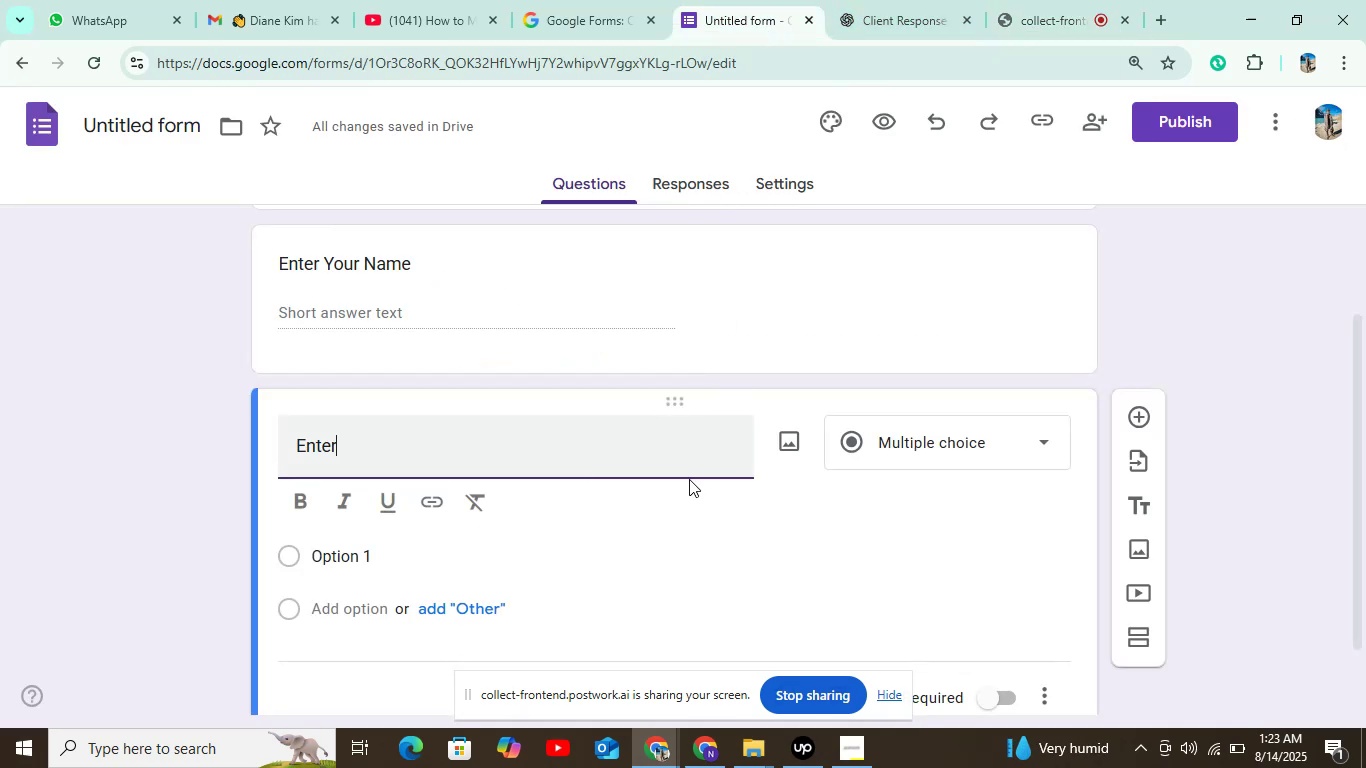 
type( Your Email)
 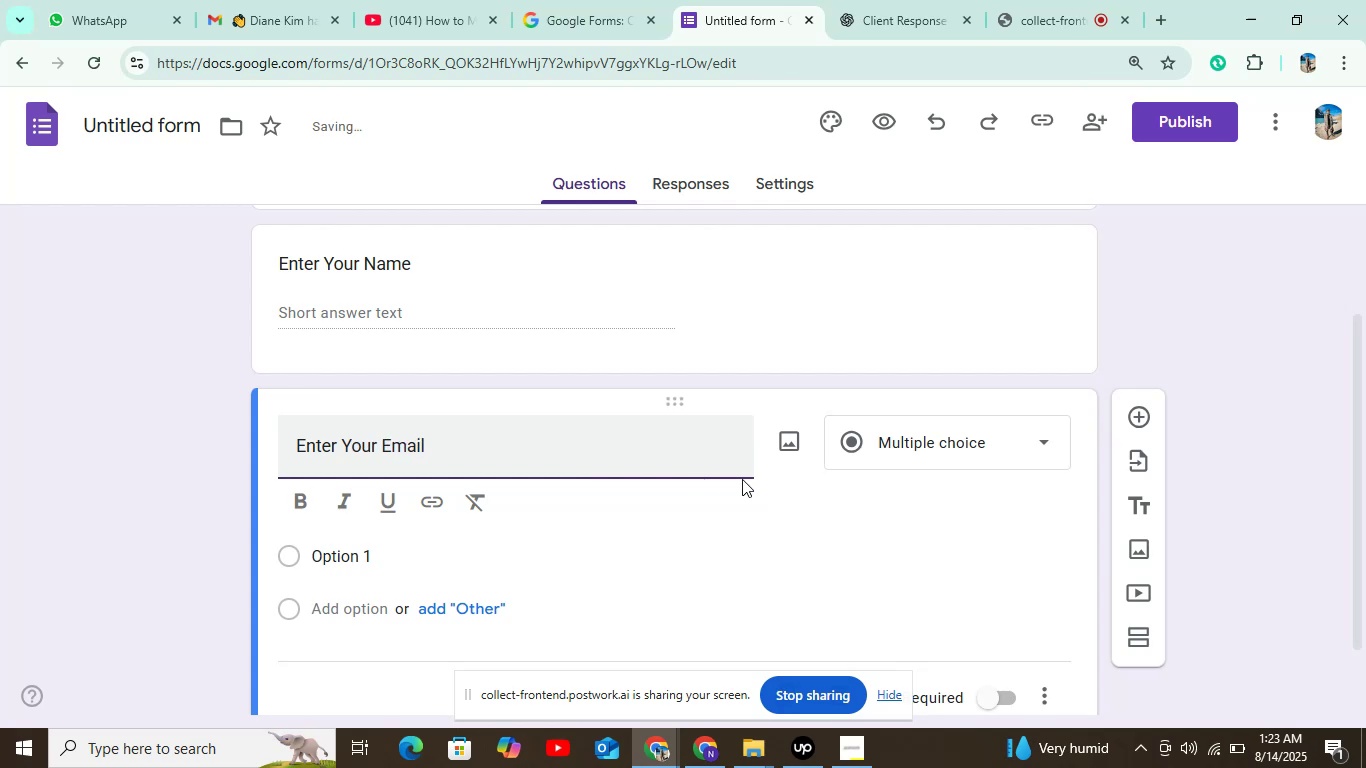 
left_click([927, 428])
 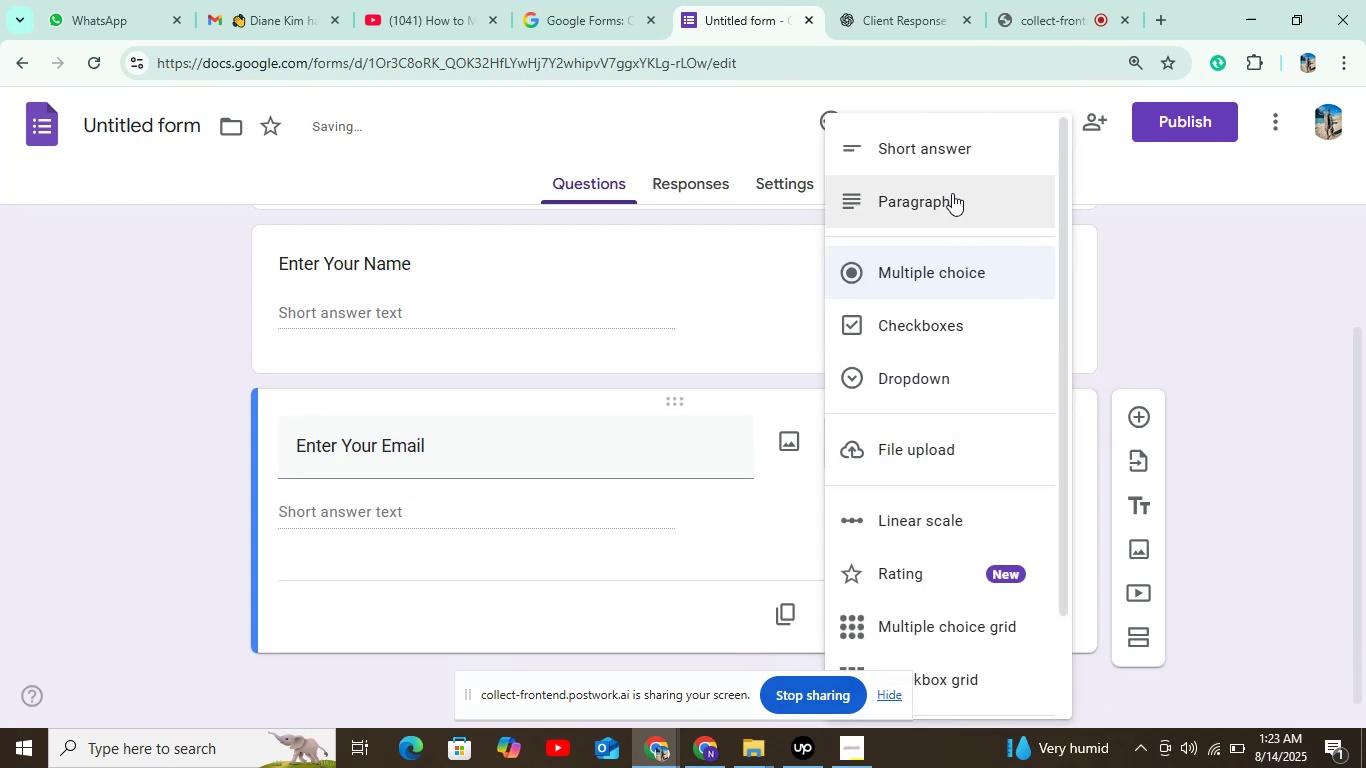 
left_click([952, 158])
 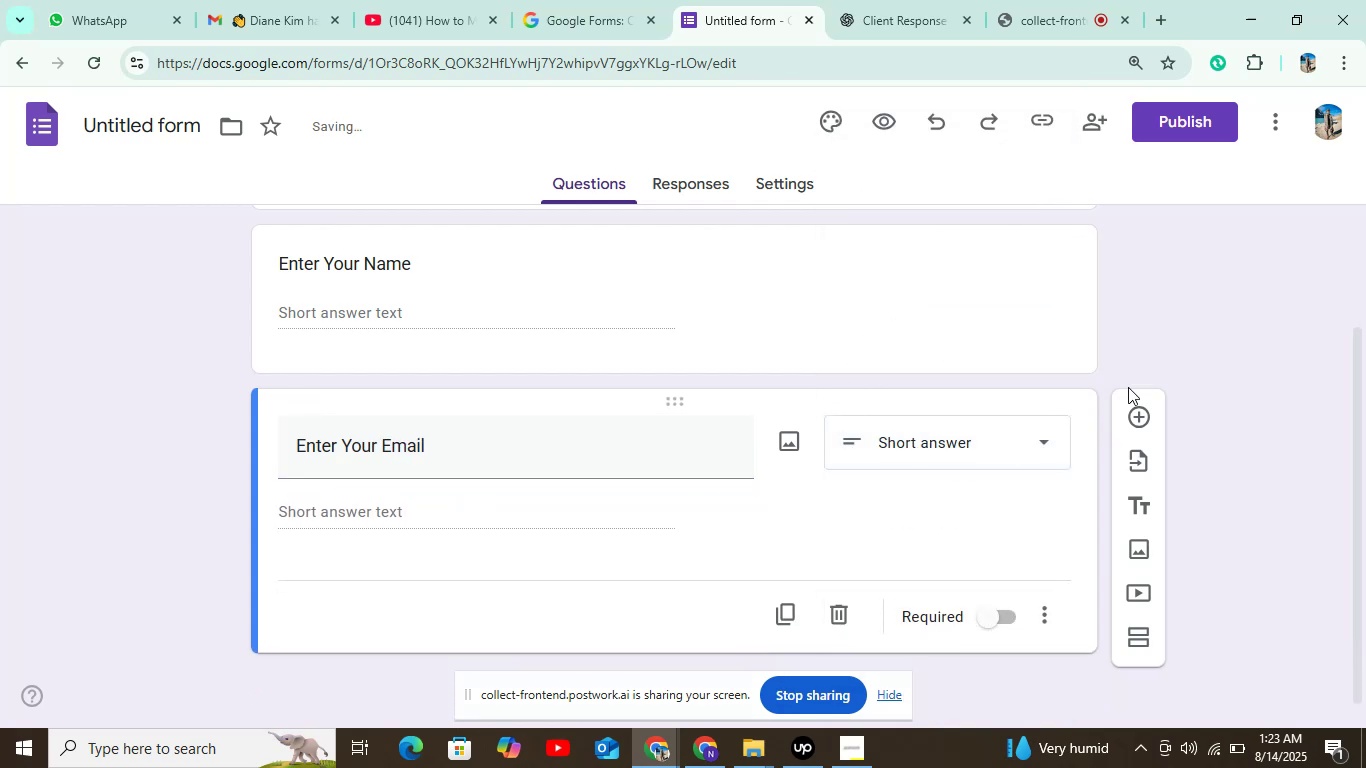 
left_click([1132, 409])
 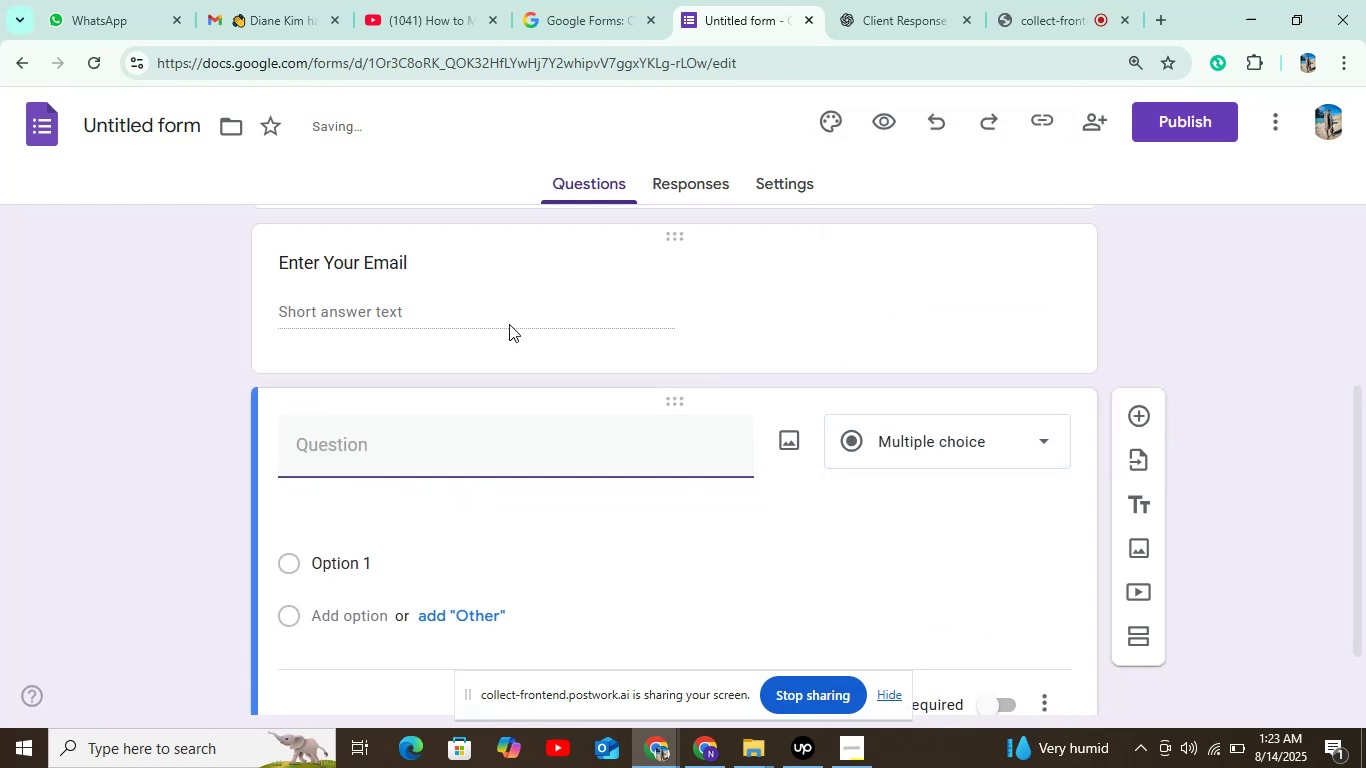 
double_click([501, 309])
 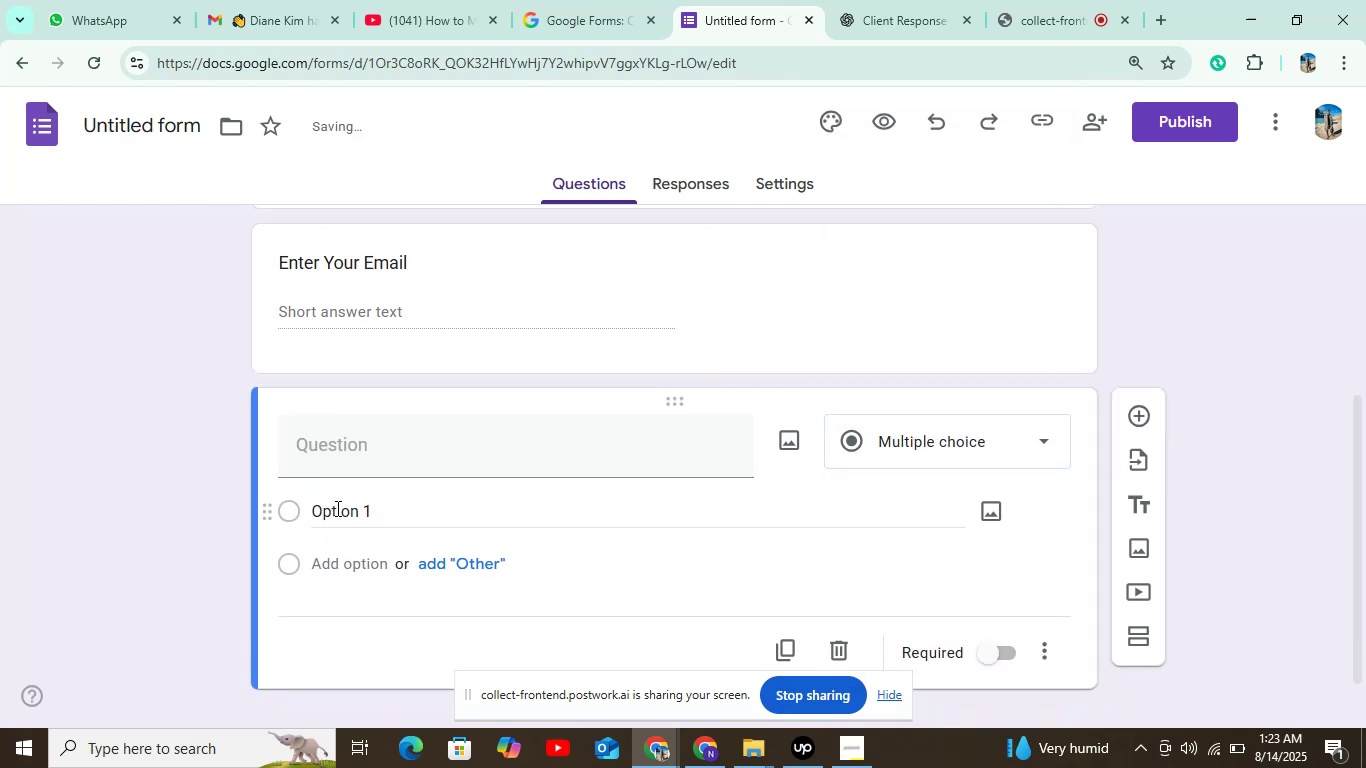 
left_click([367, 446])
 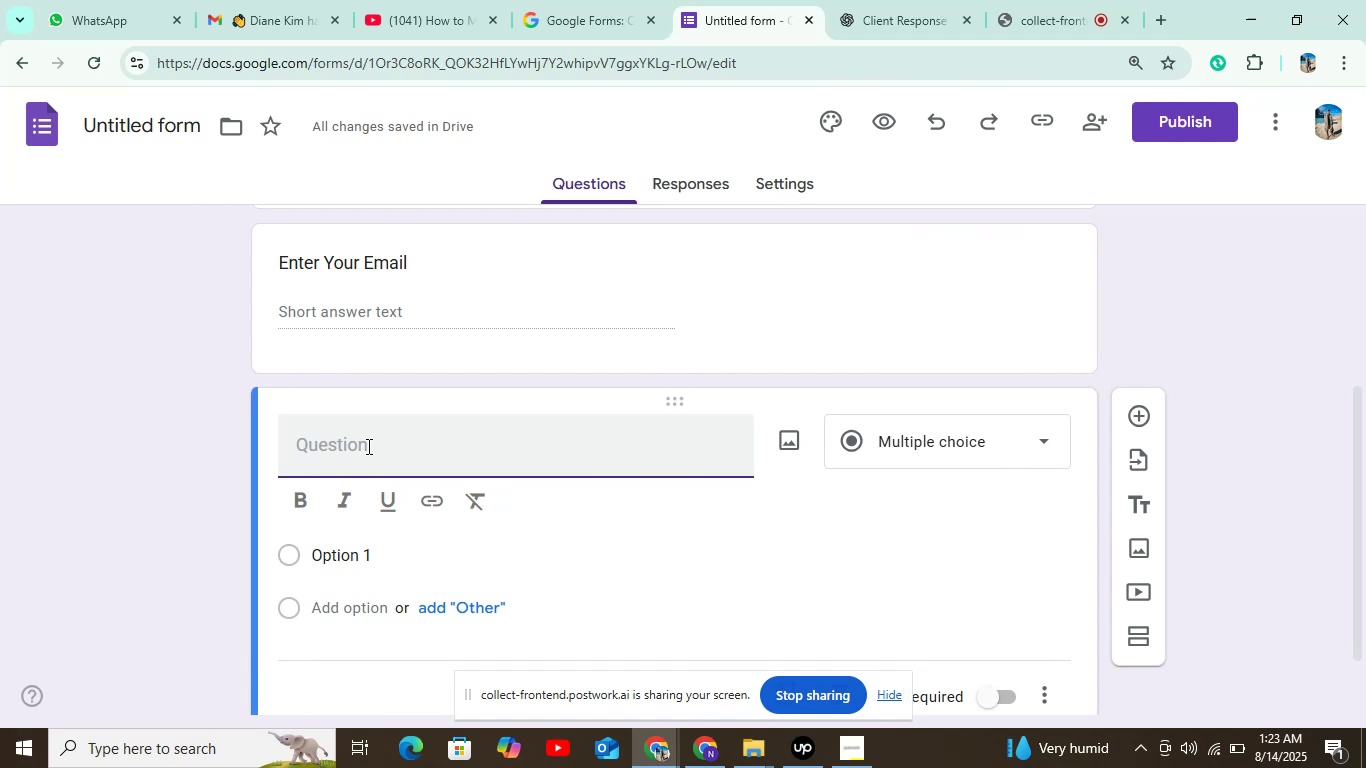 
wait(10.04)
 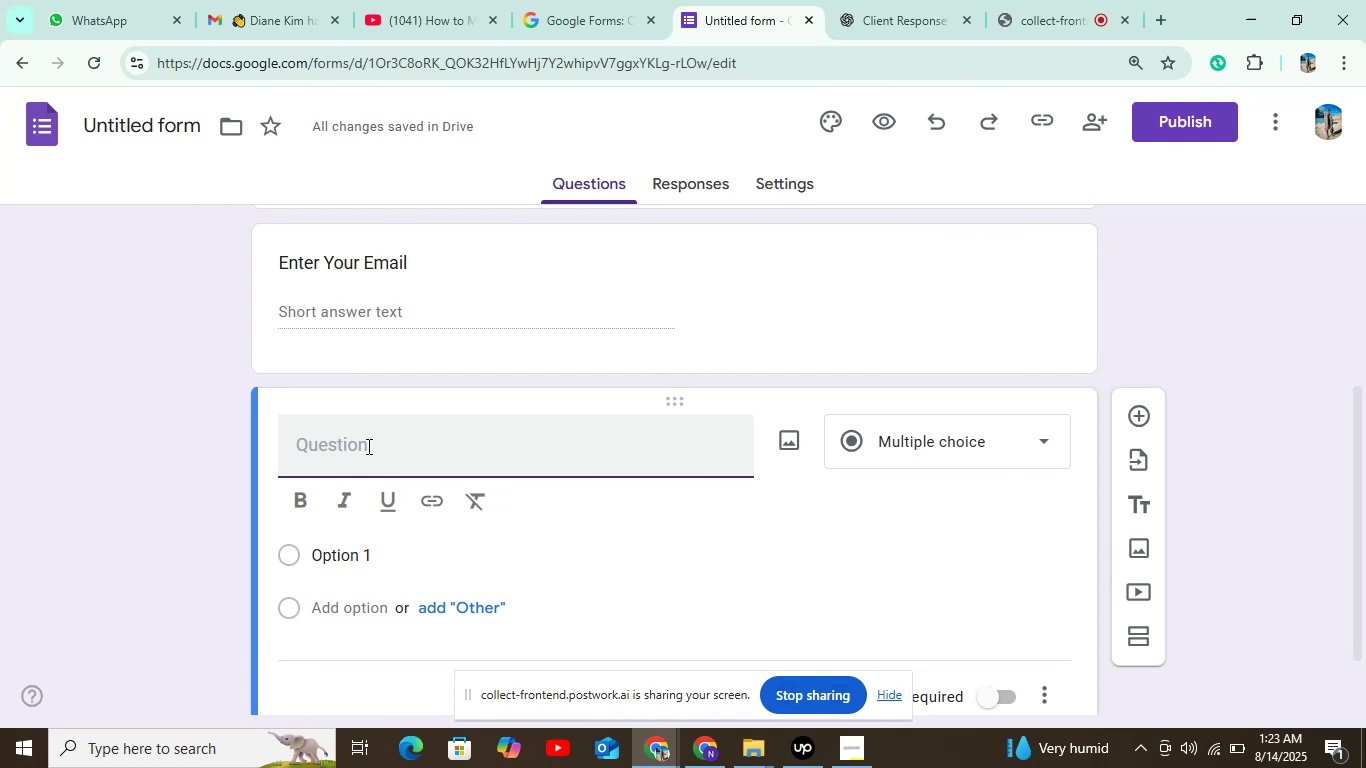 
left_click([393, 432])
 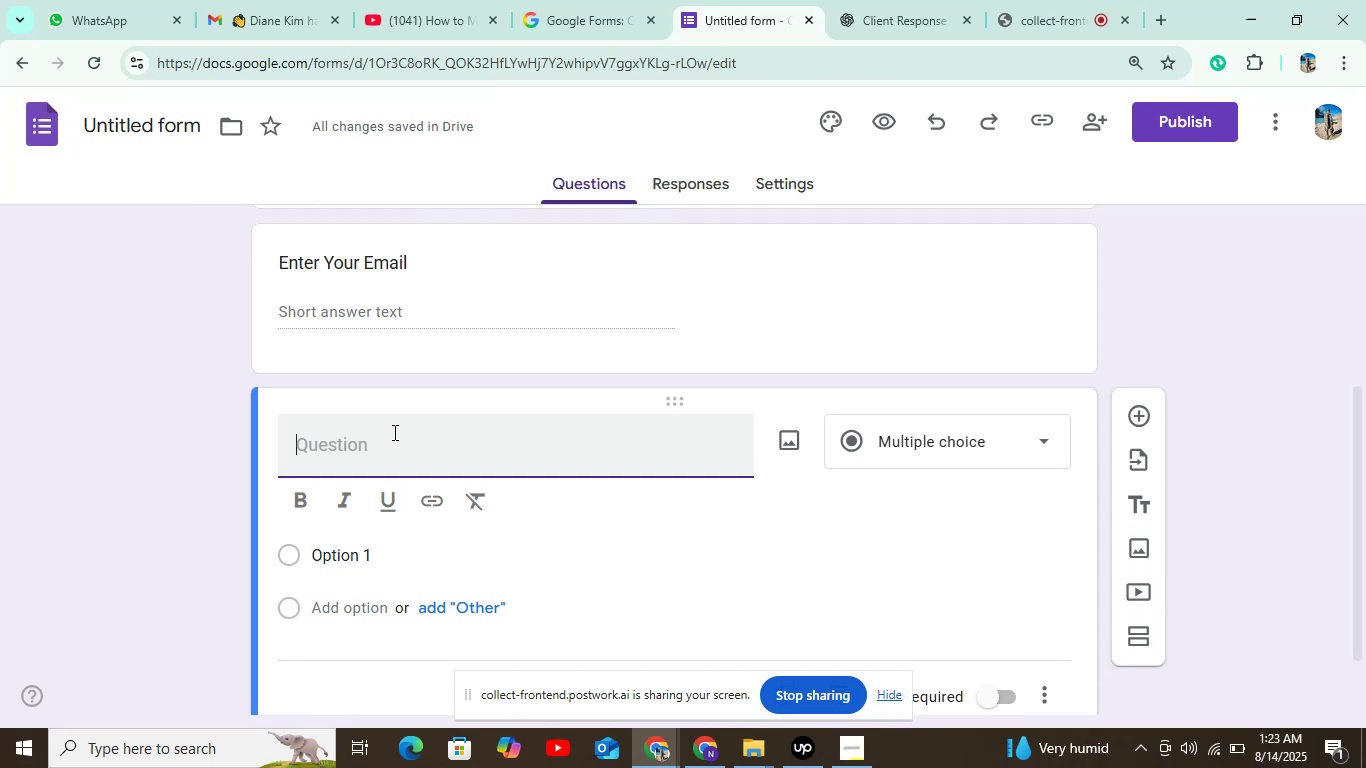 
type(a)
key(Backspace)
type(Date of Birth)
 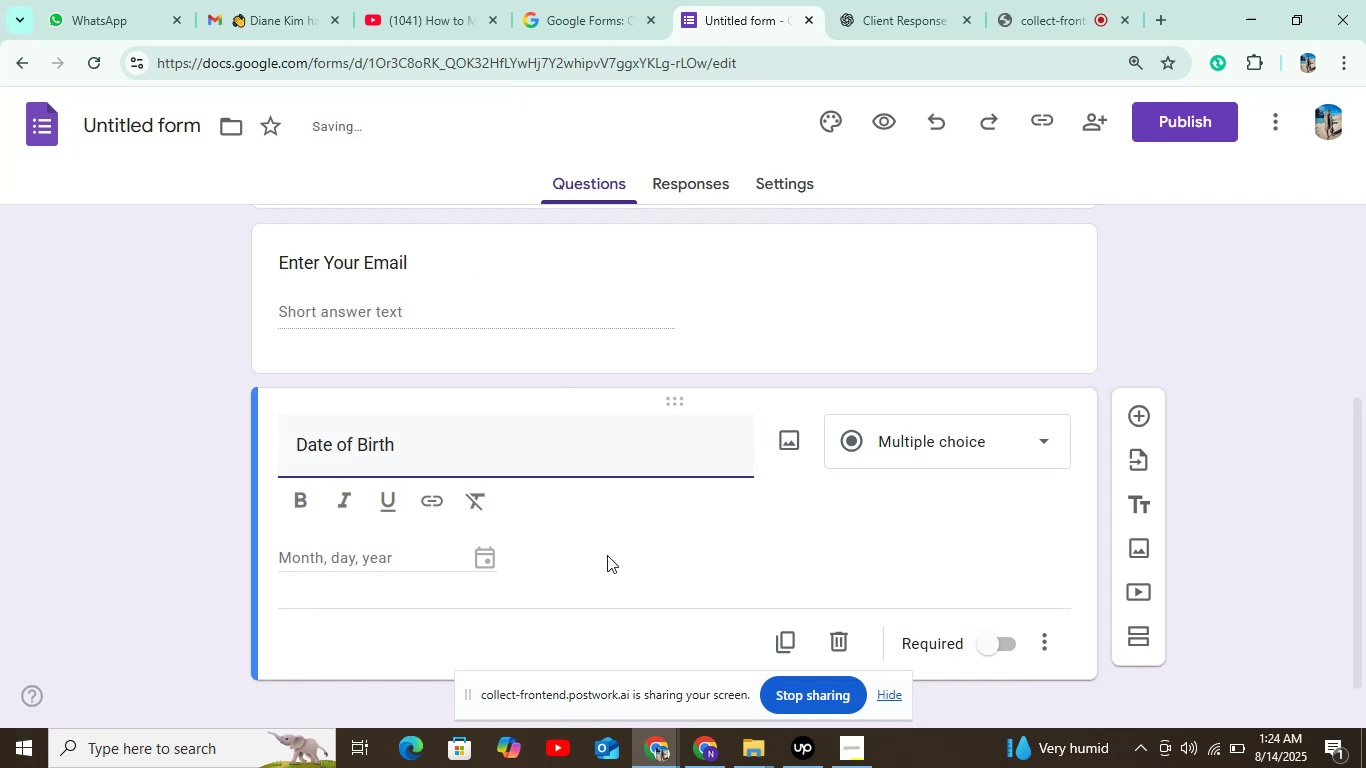 
left_click([648, 563])
 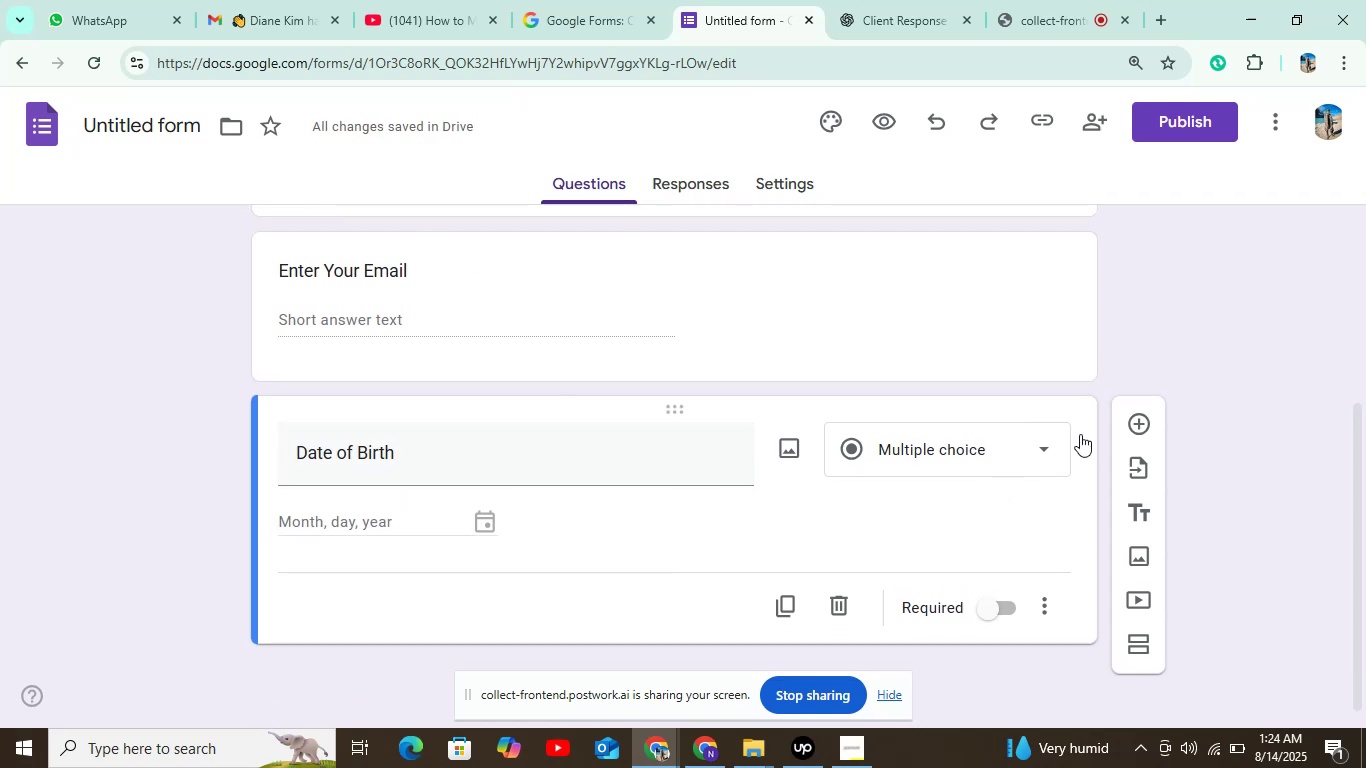 
left_click([1129, 416])
 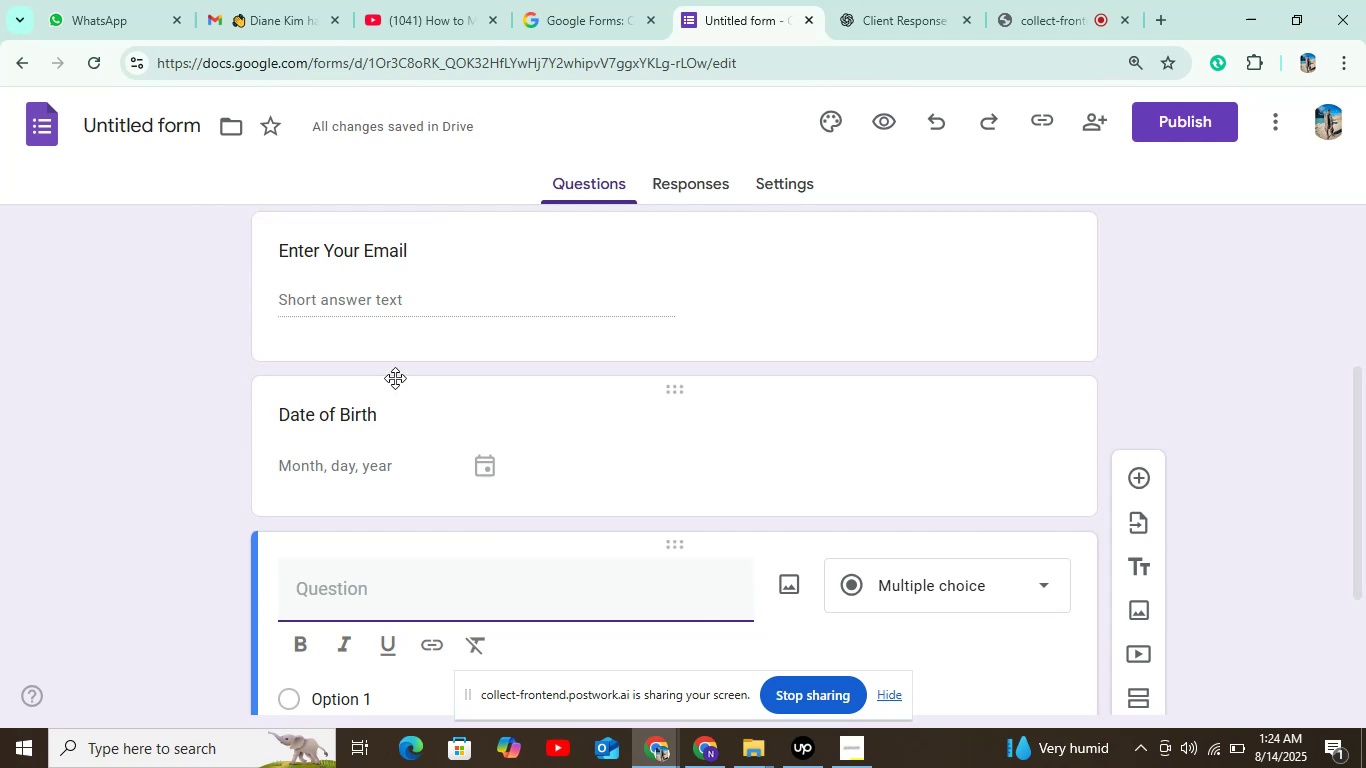 
wait(5.92)
 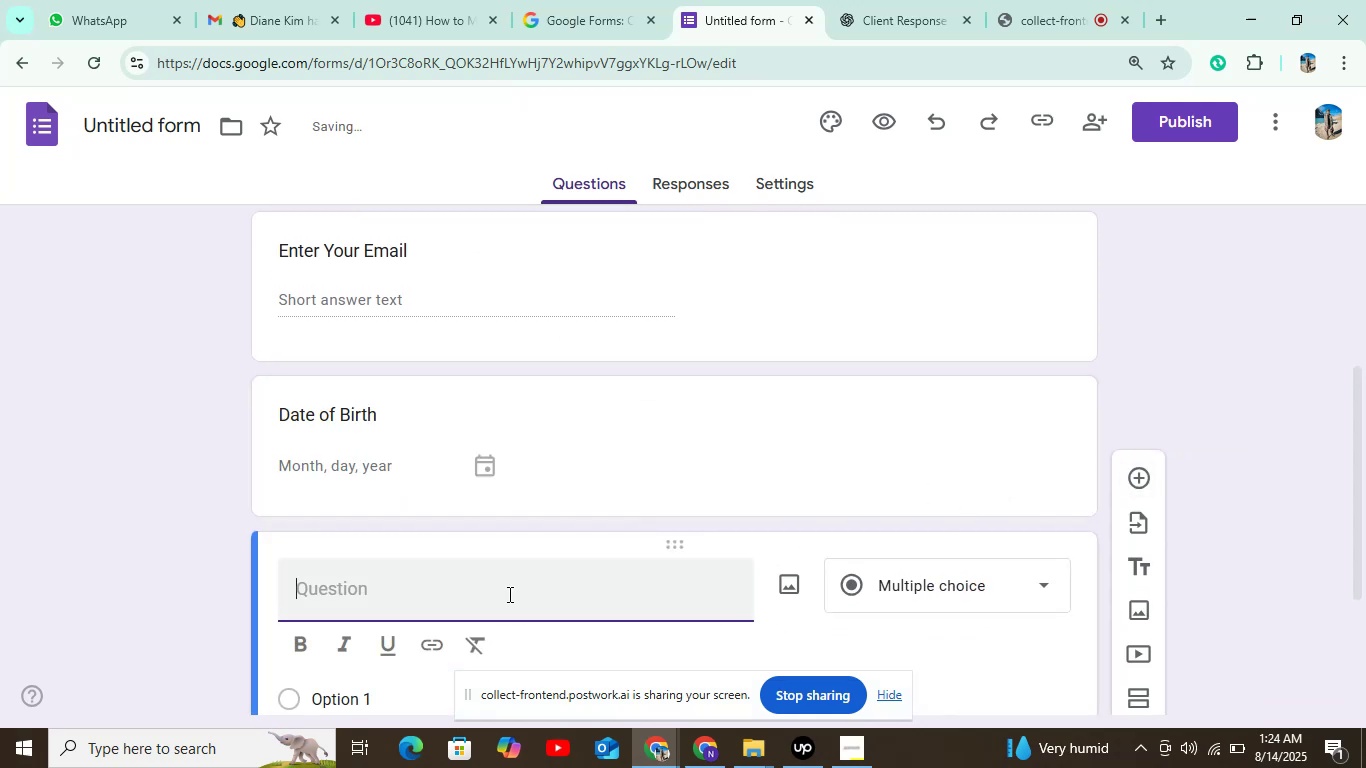 
left_click([474, 616])
 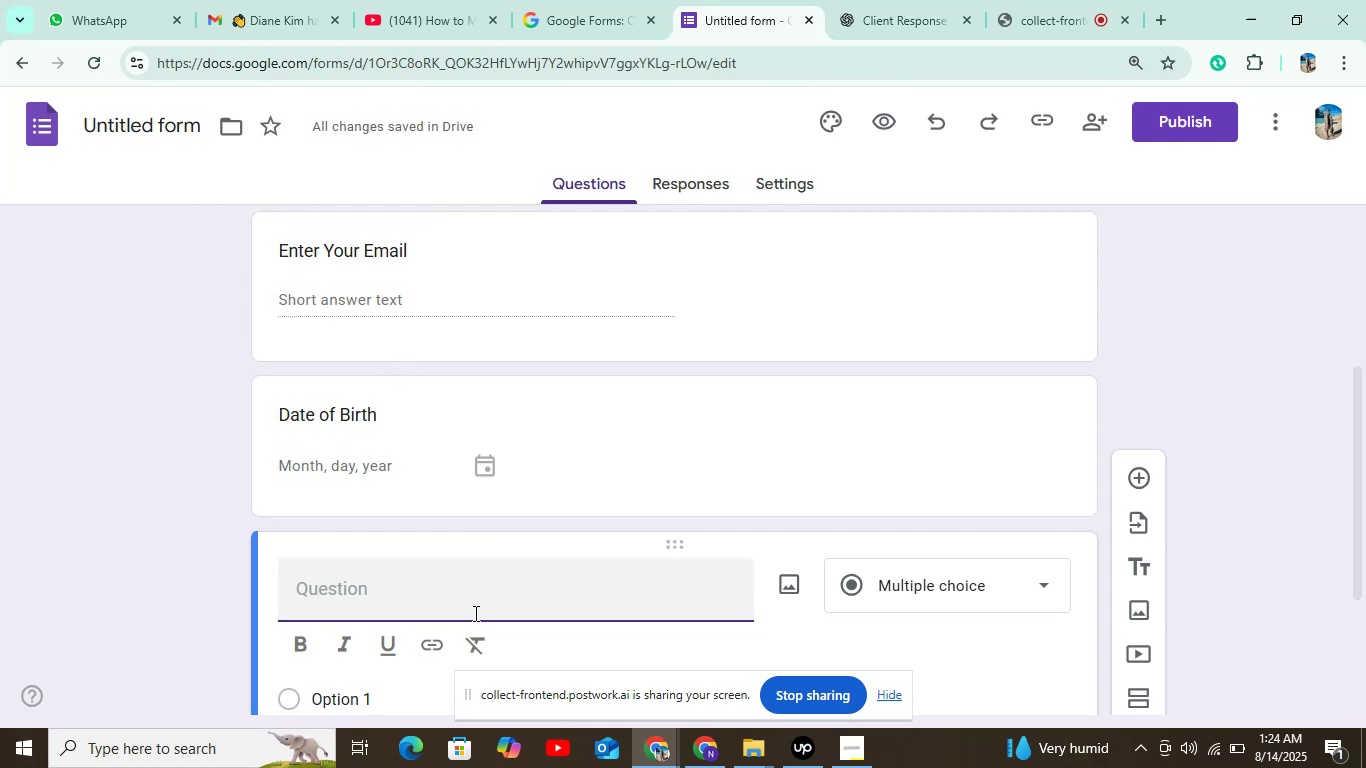 
wait(8.7)
 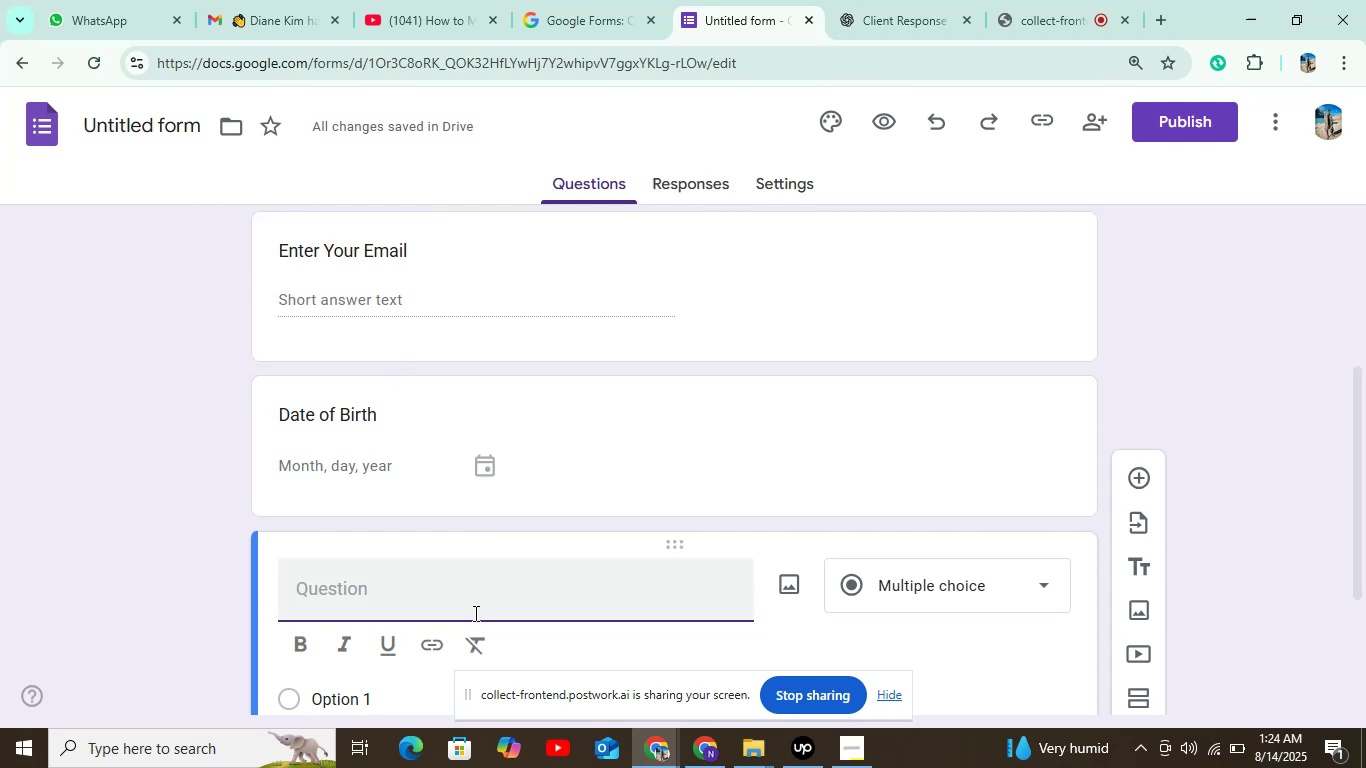 
type(Enter Your Number)
 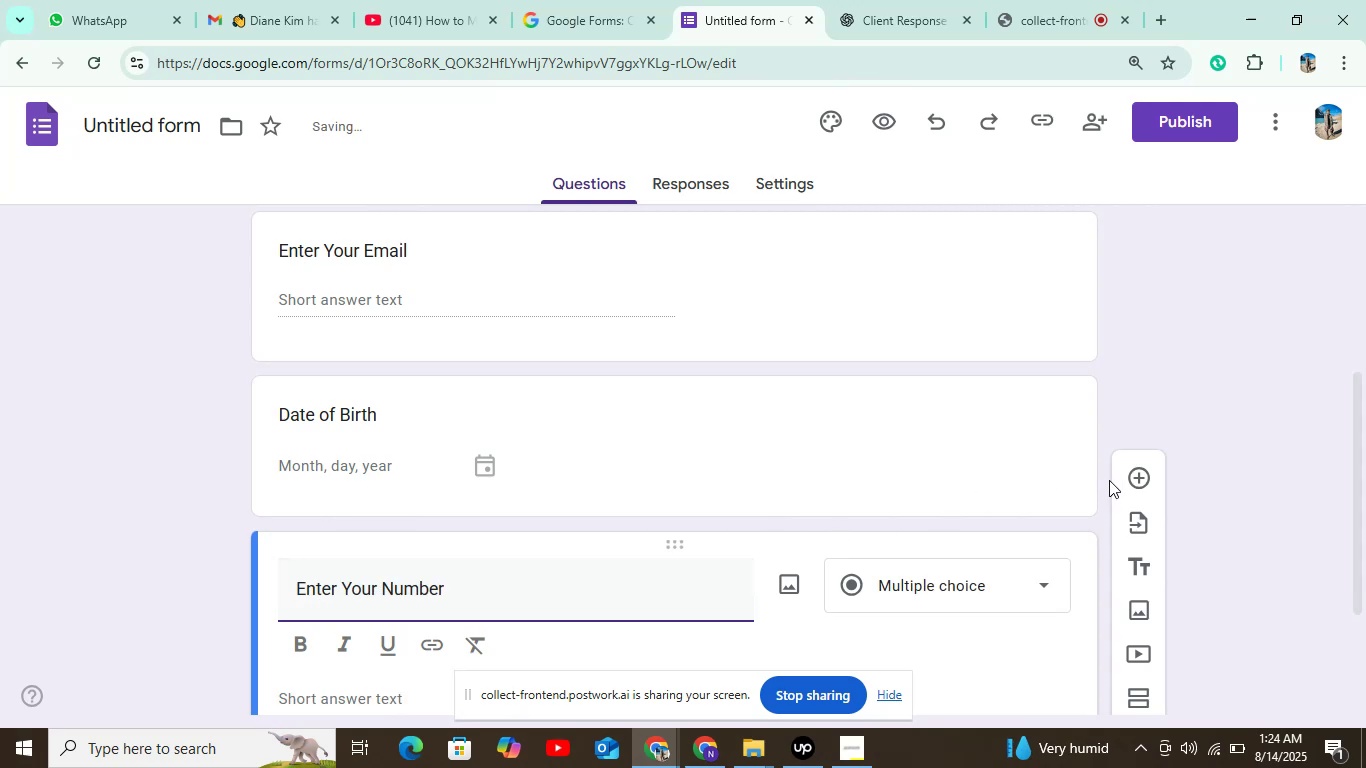 
left_click([1131, 475])
 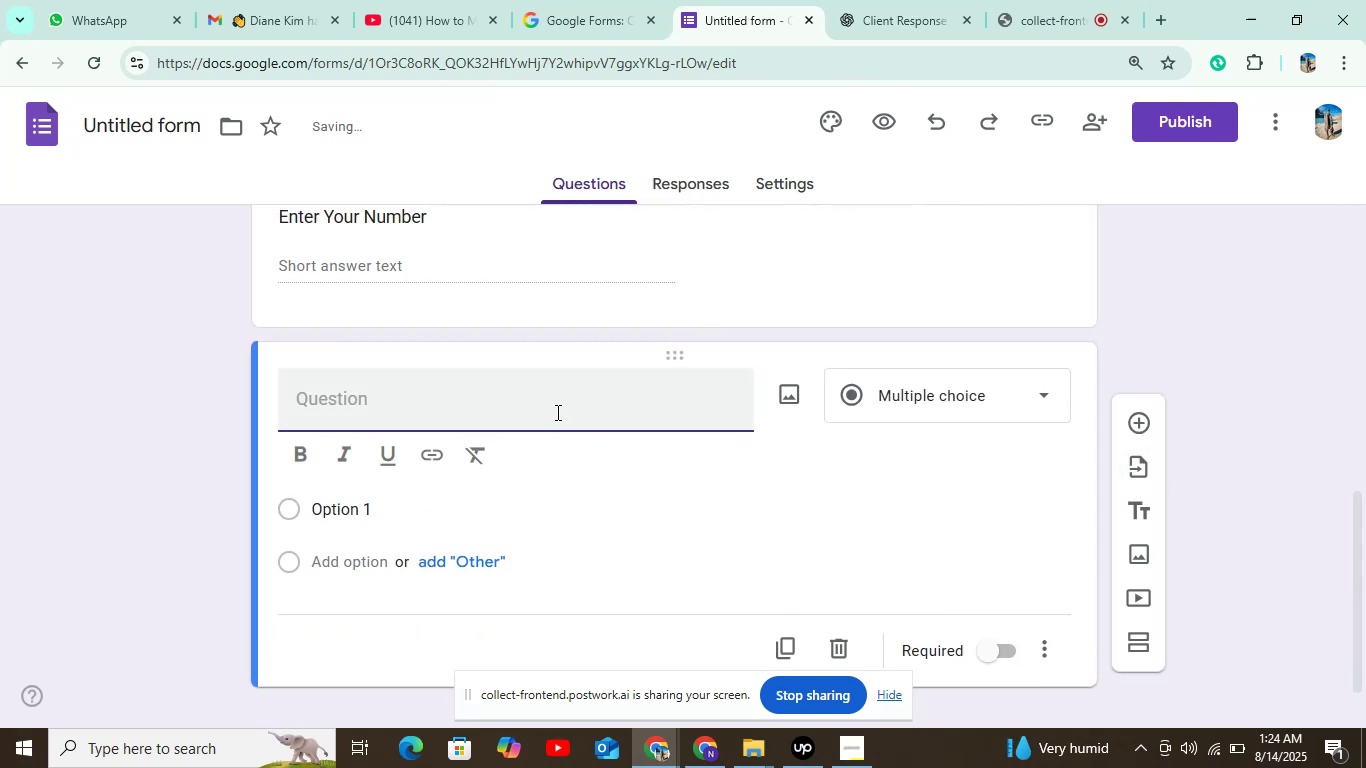 
left_click([556, 412])
 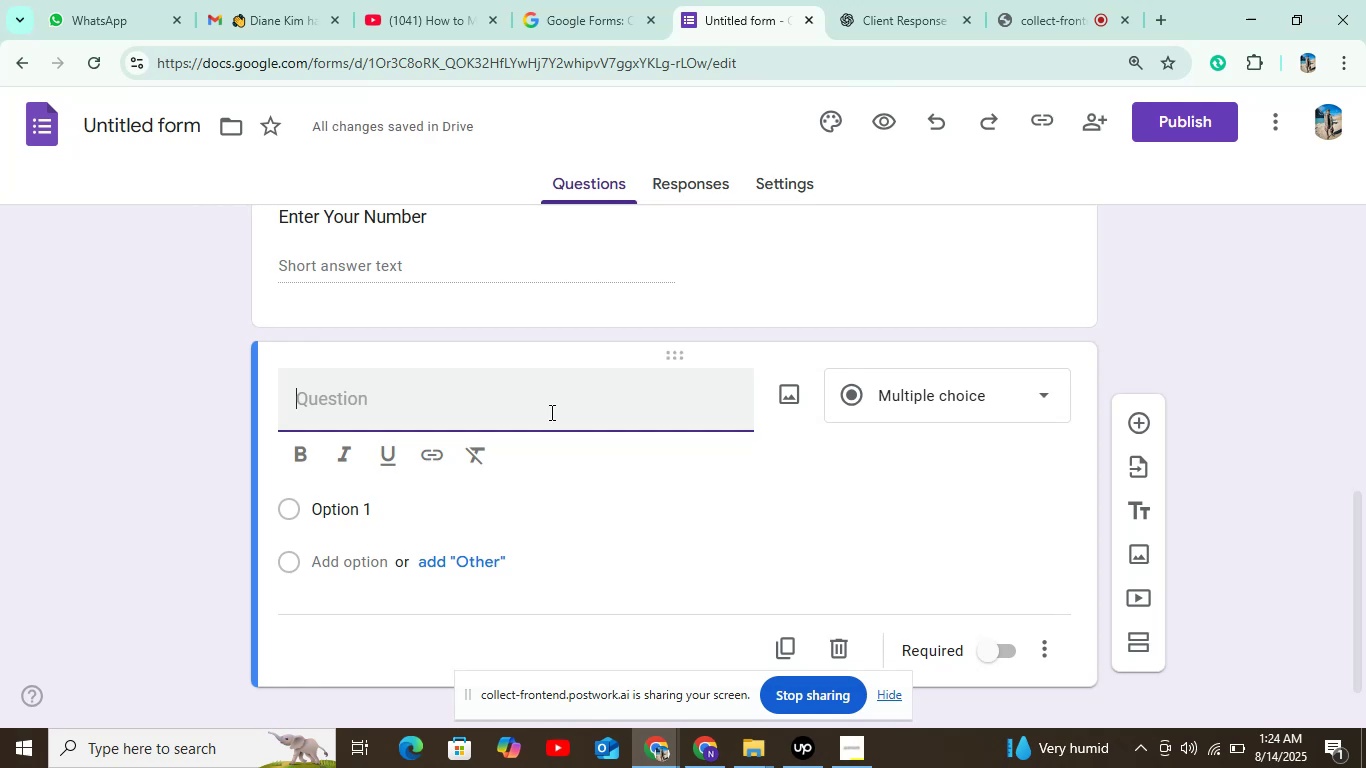 
wait(14.66)
 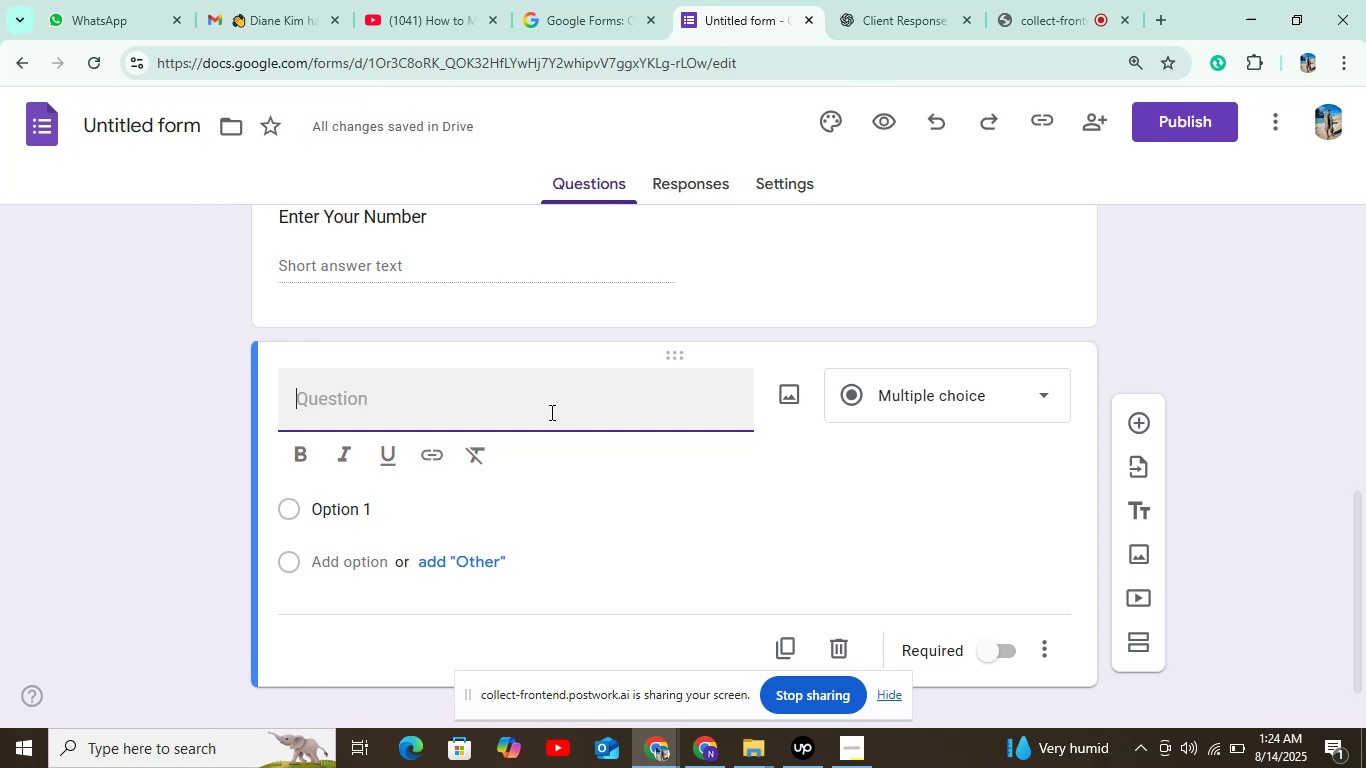 
type(Address)
 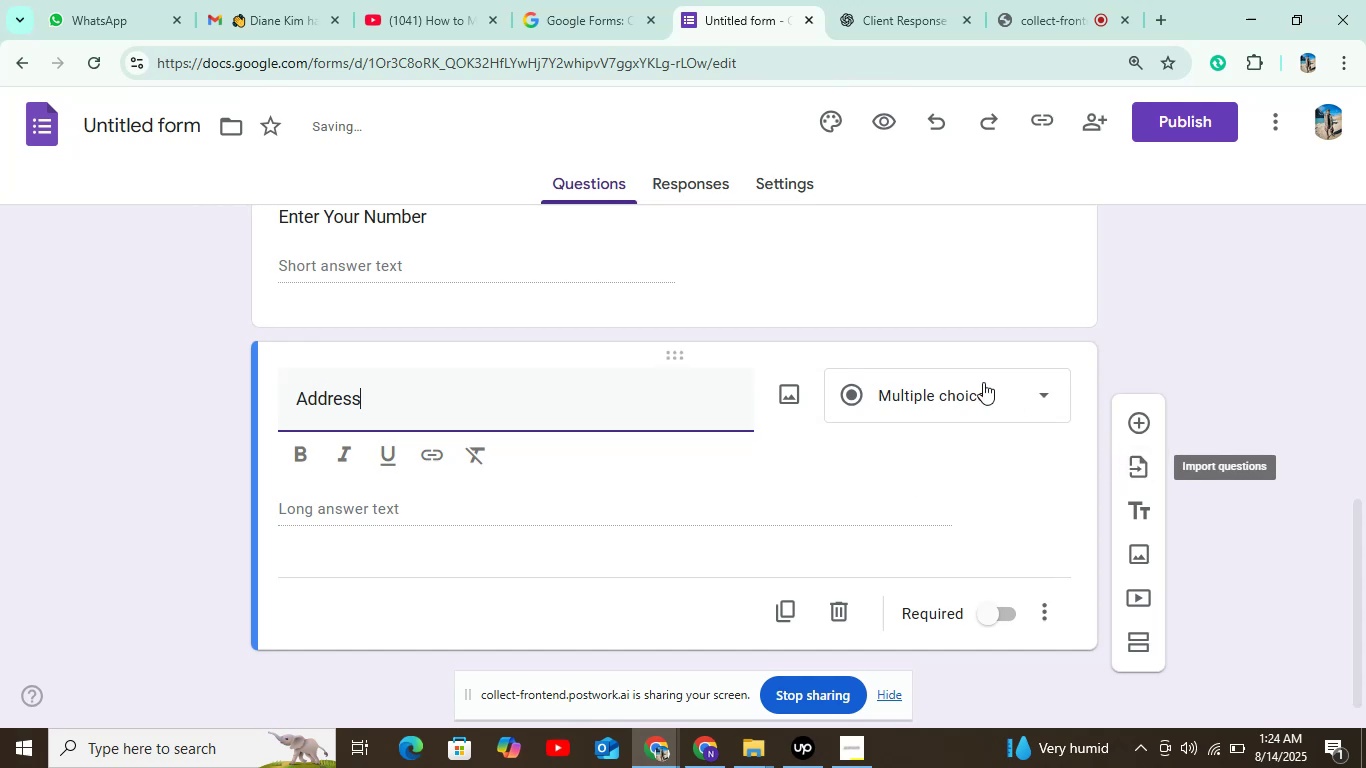 
left_click([908, 152])
 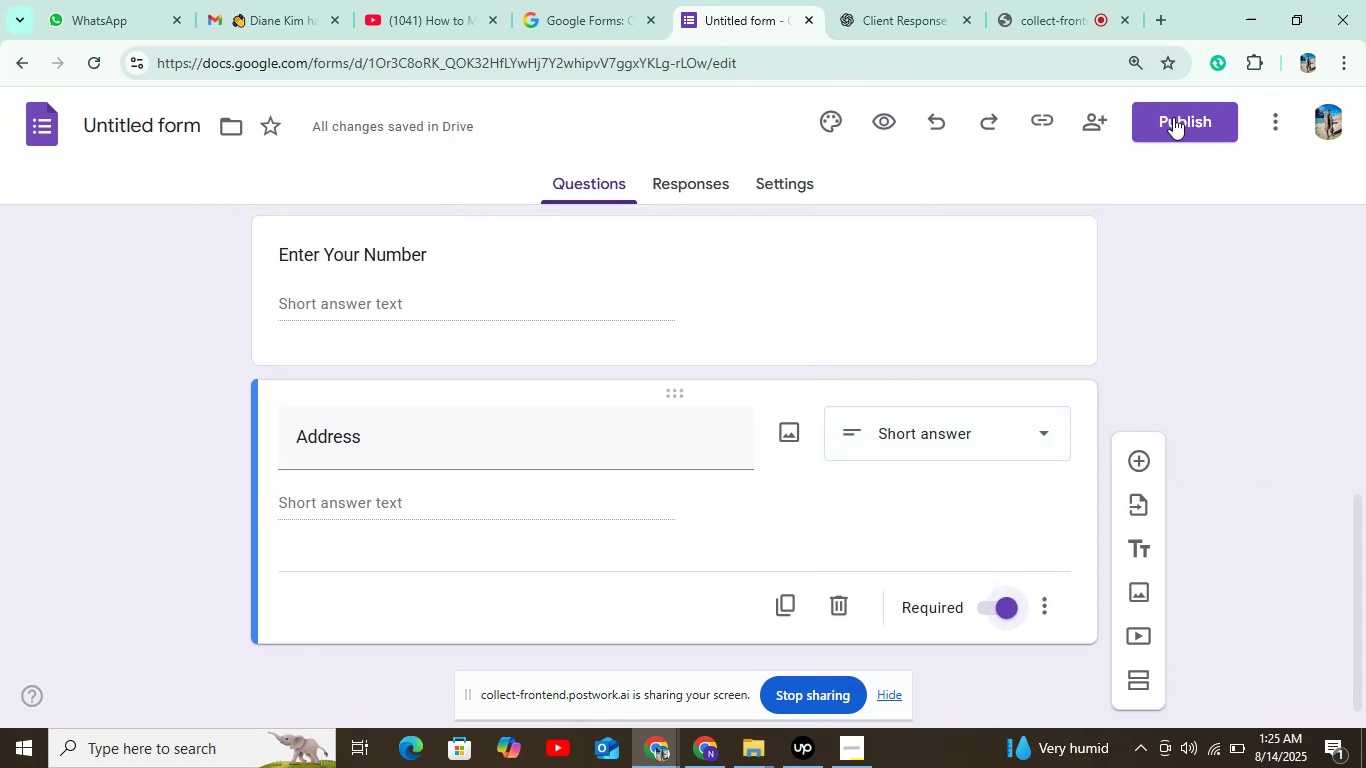 
wait(7.24)
 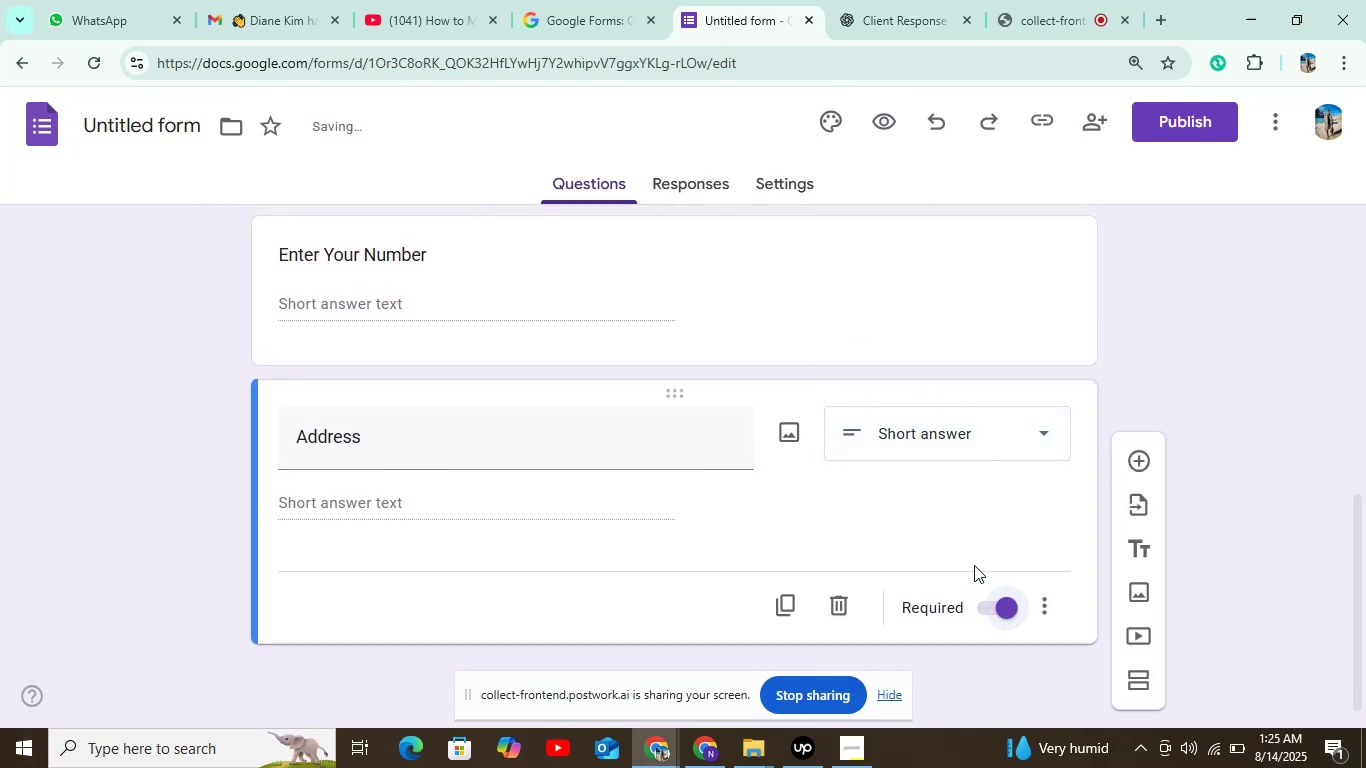 
left_click([1151, 141])
 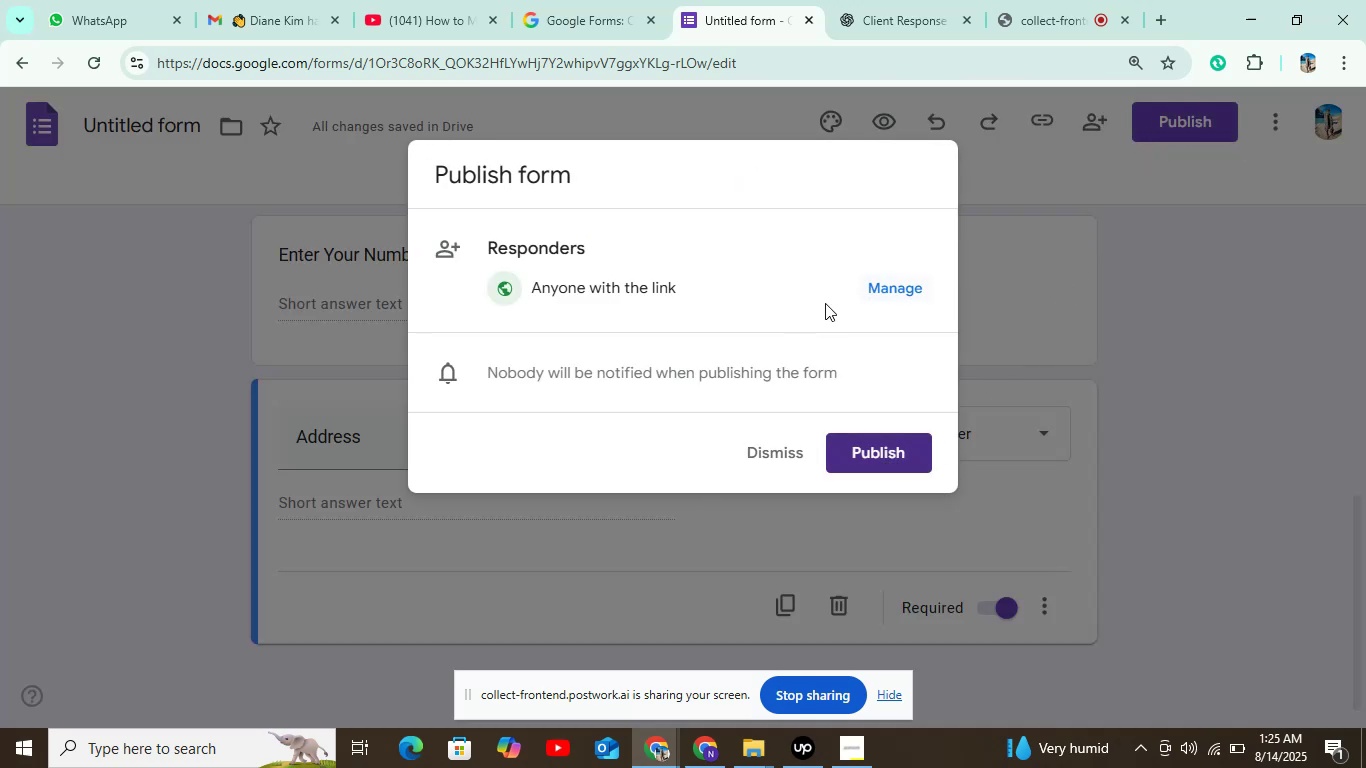 
wait(5.55)
 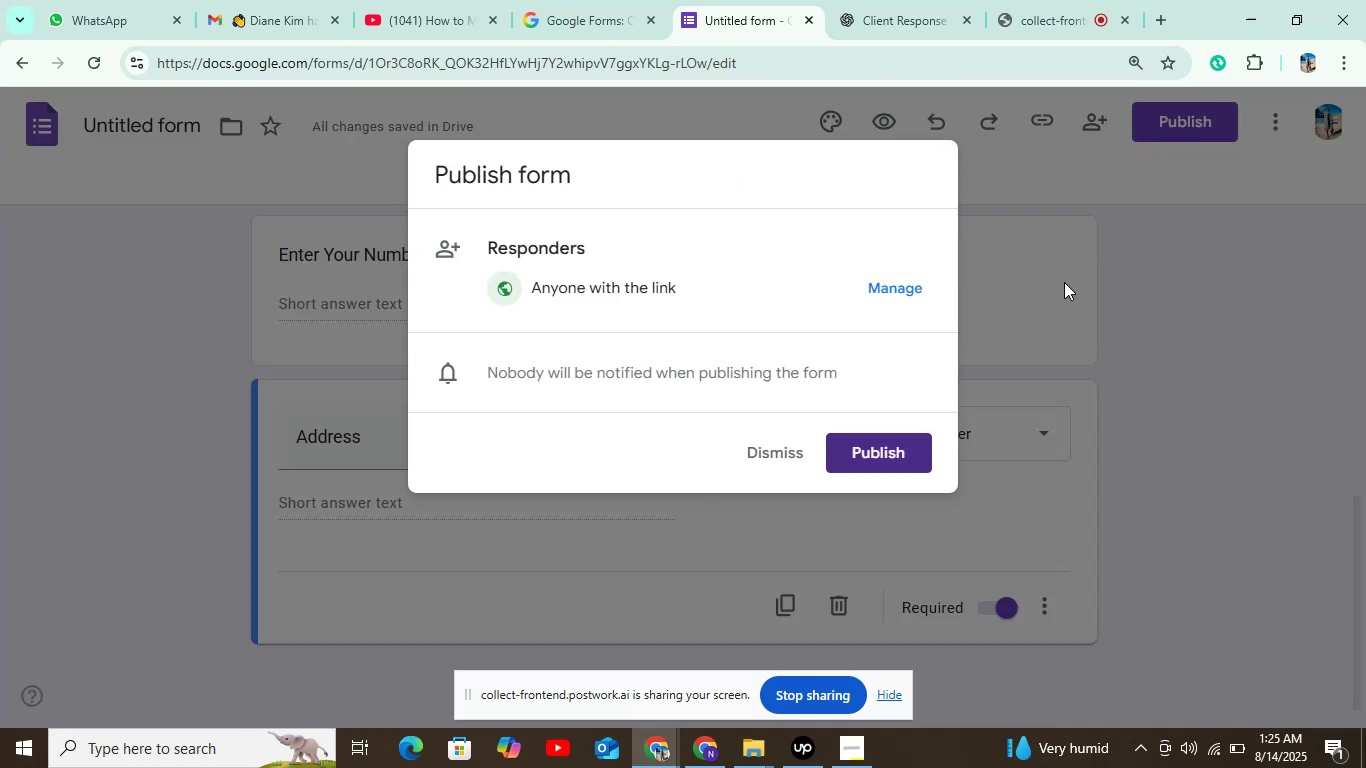 
left_click([846, 449])
 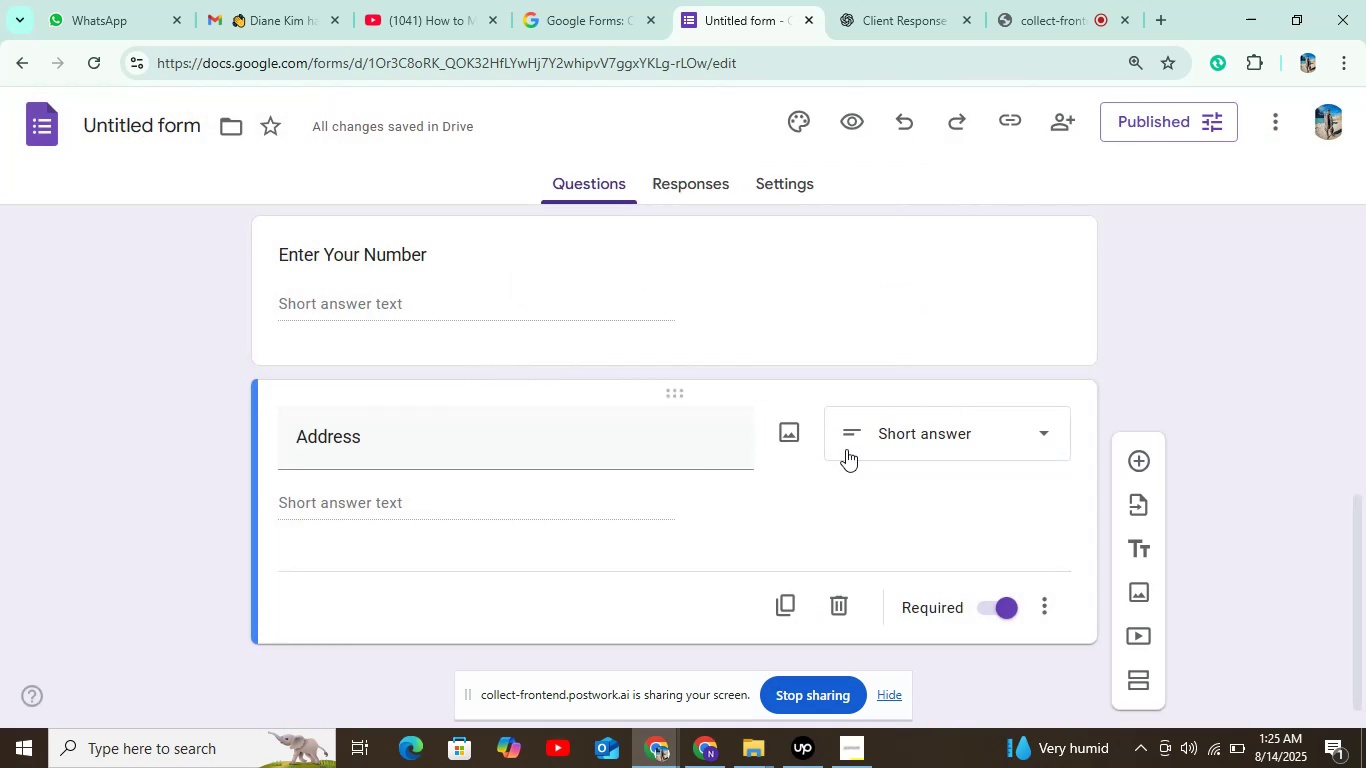 
scroll: coordinate [614, 468], scroll_direction: up, amount: 20.0
 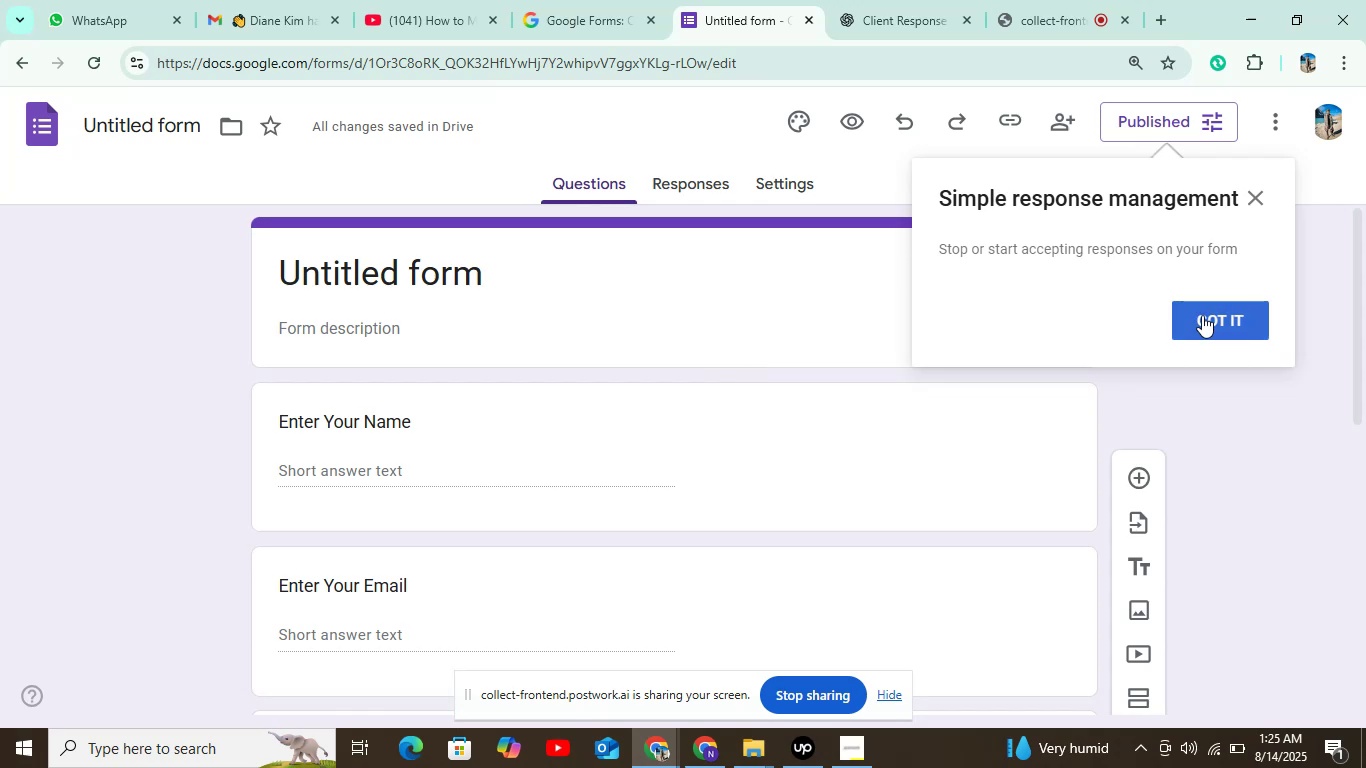 
left_click([1202, 316])
 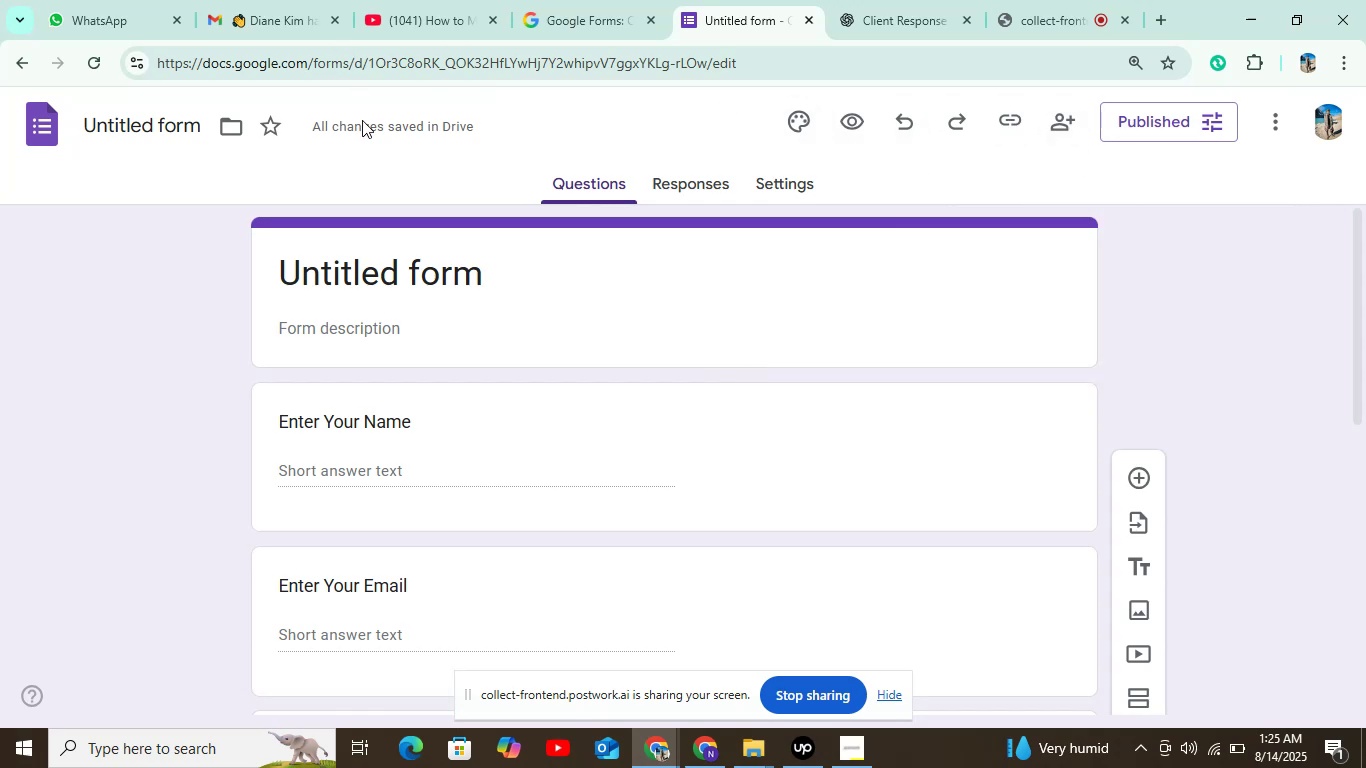 
wait(6.62)
 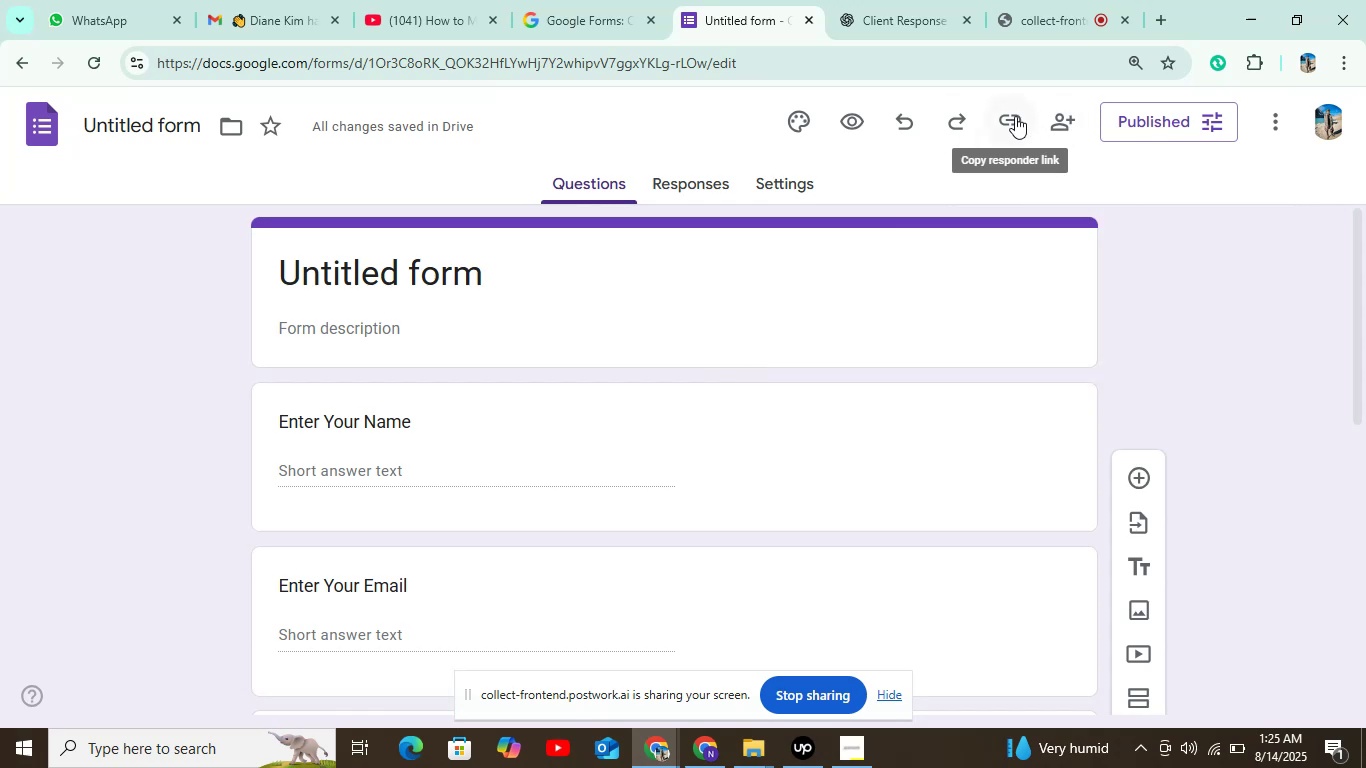 
left_click([219, 118])
 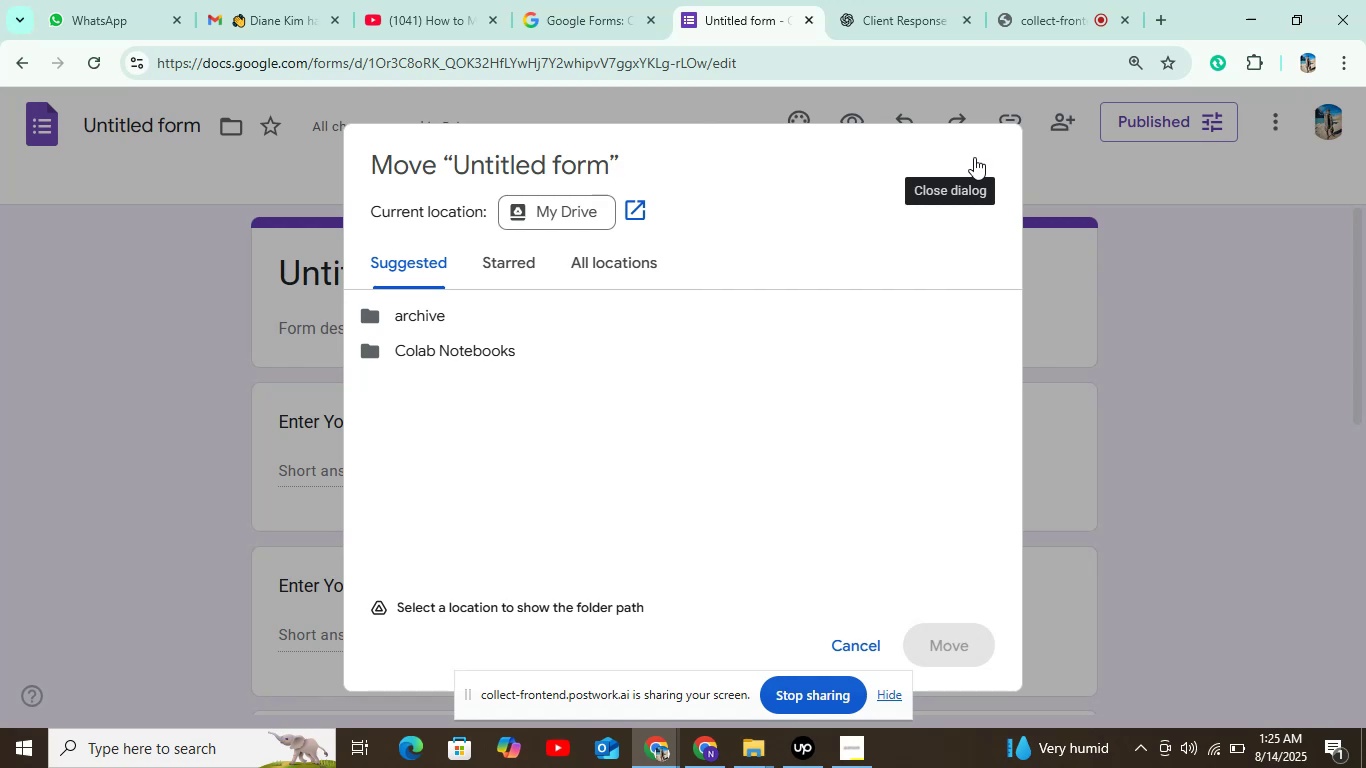 
left_click([974, 157])
 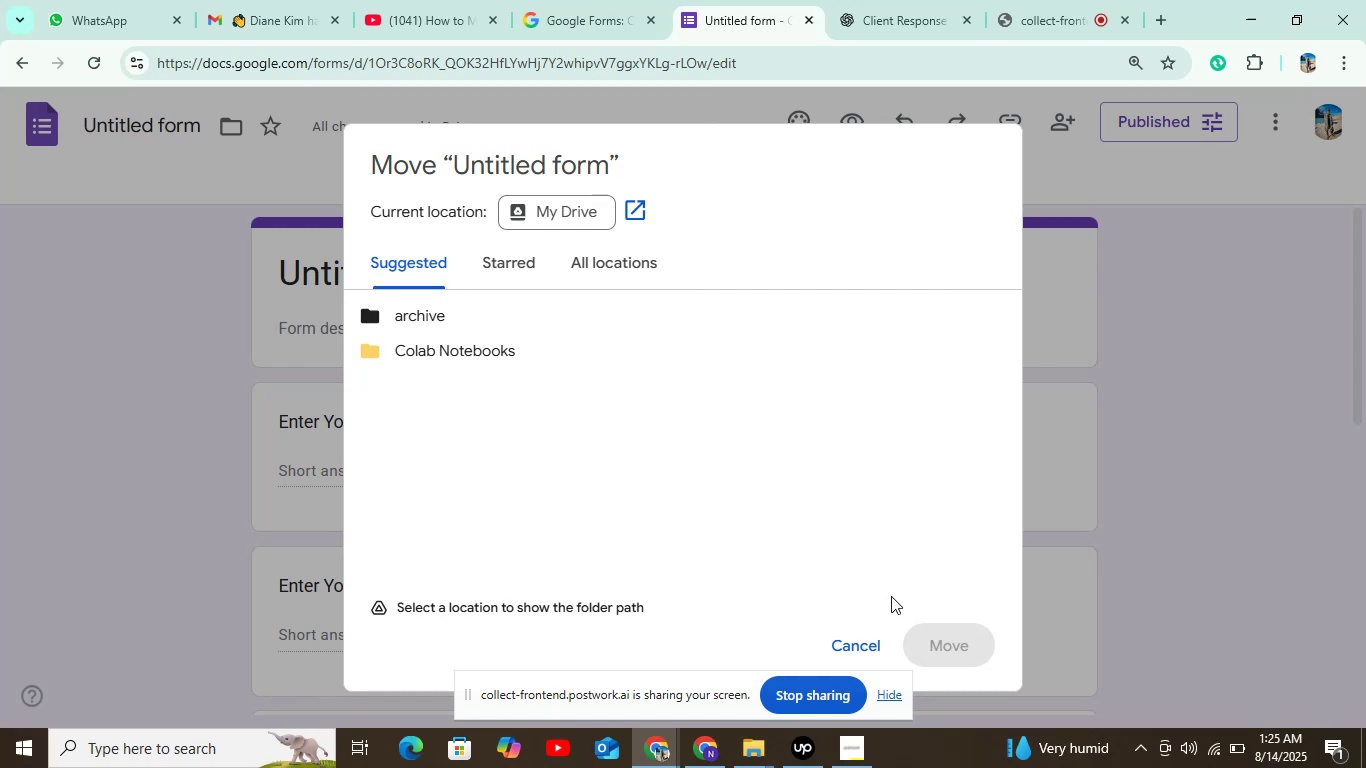 
left_click([860, 642])
 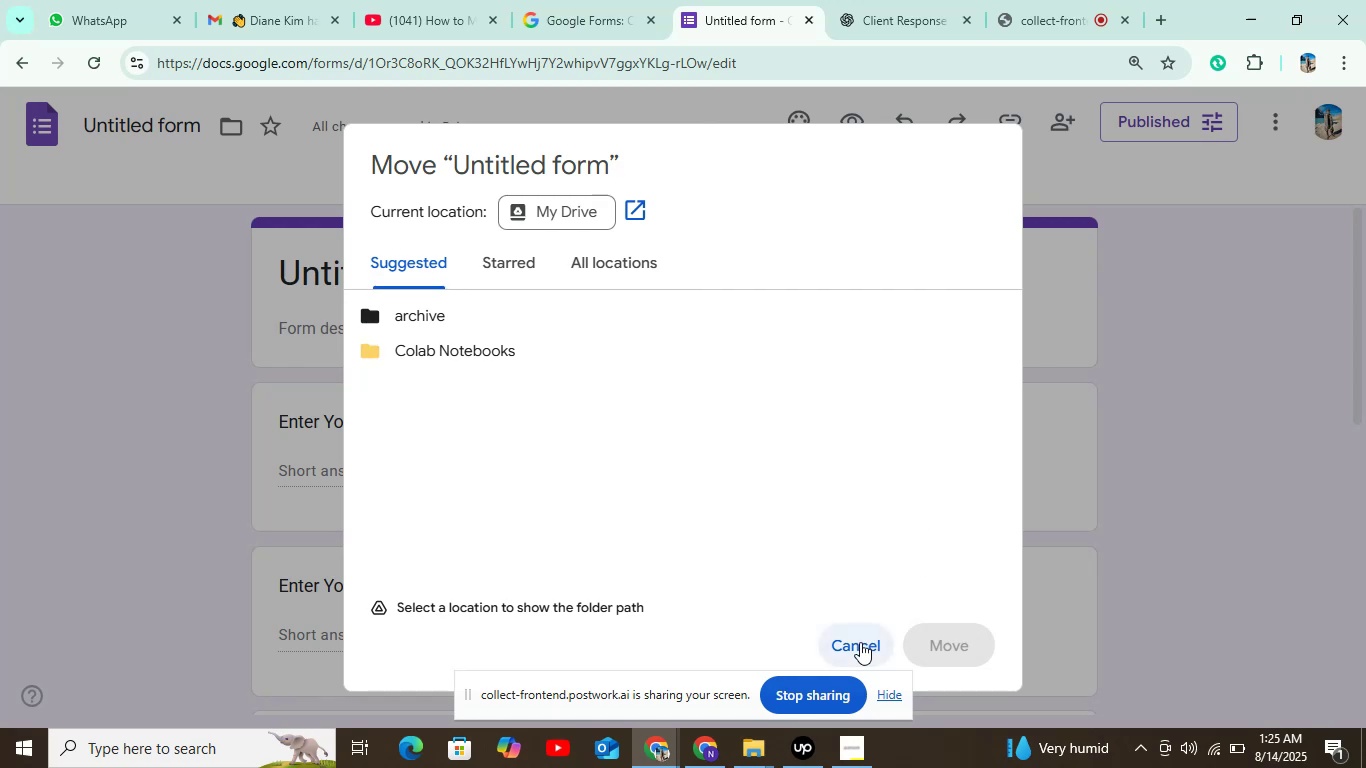 
right_click([860, 642])
 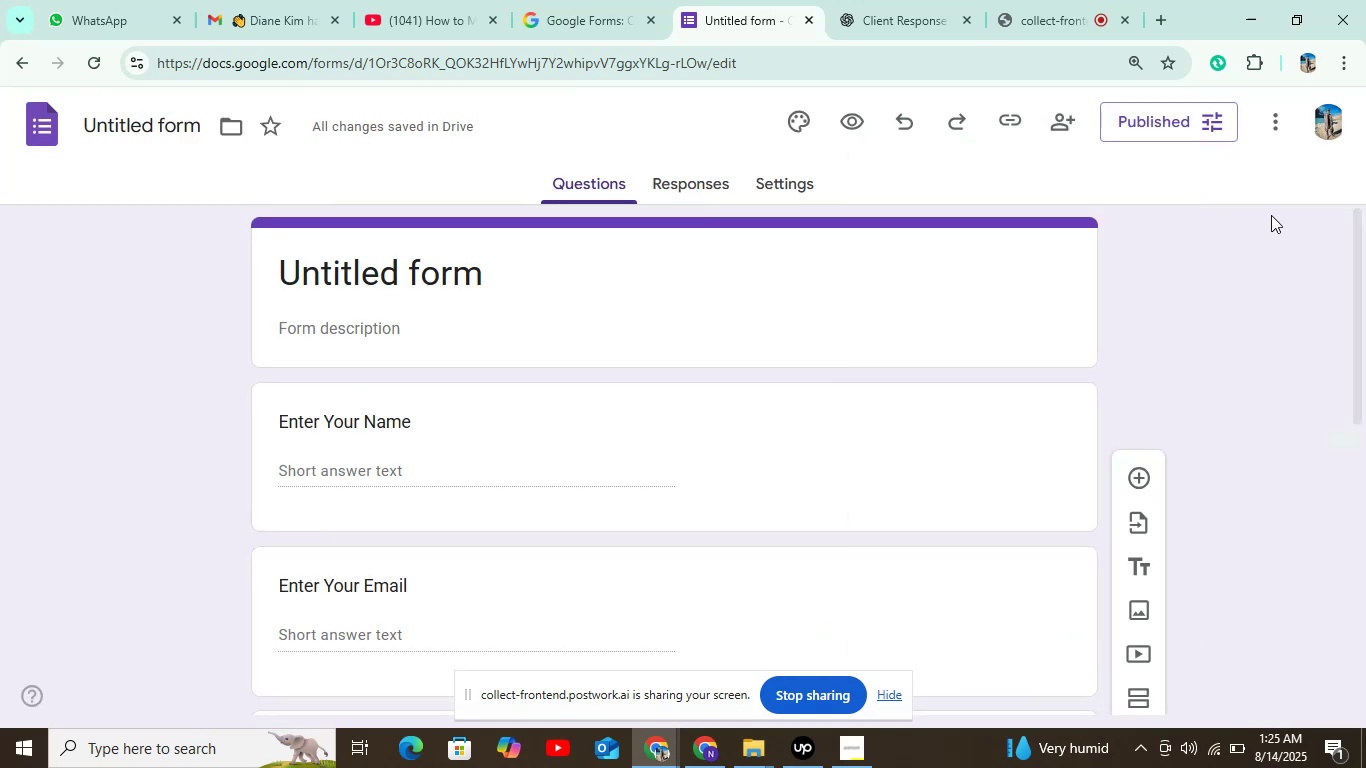 
double_click([1274, 124])
 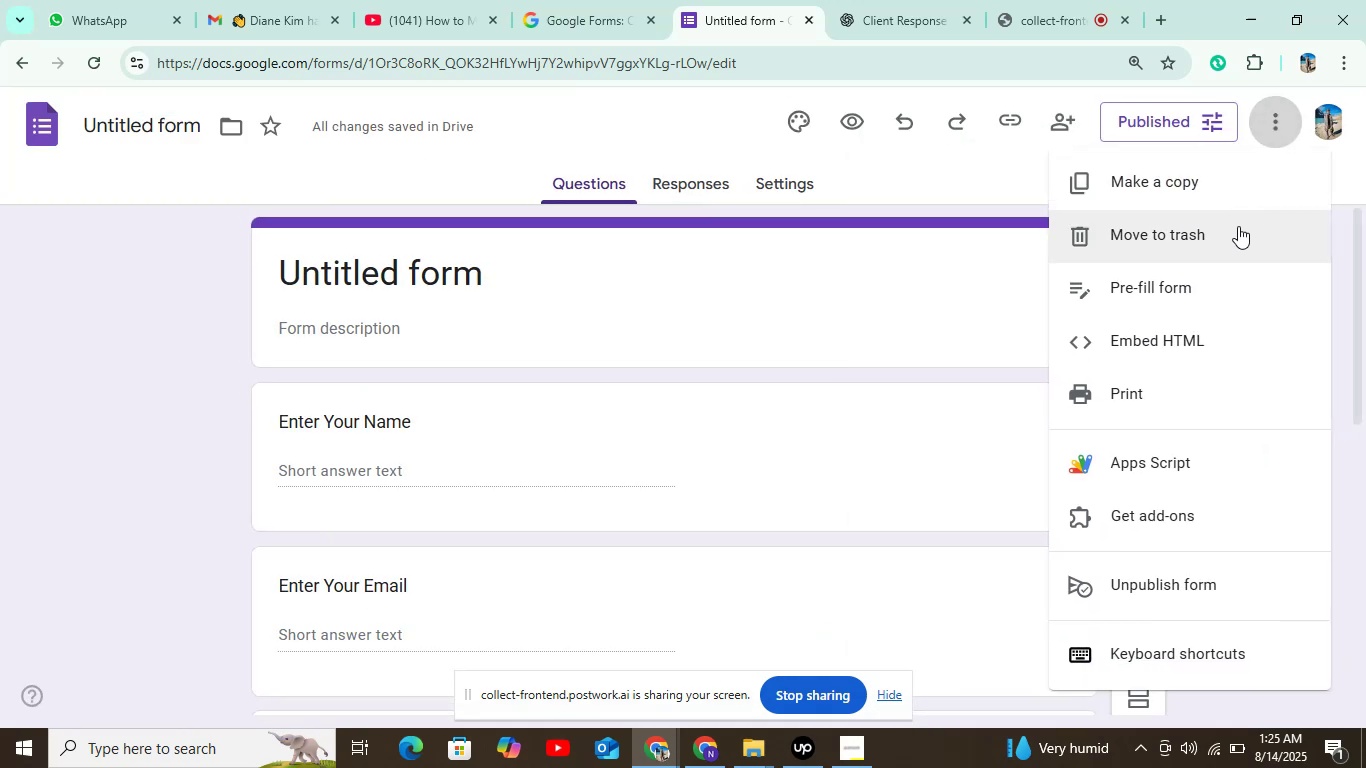 
left_click([1019, 274])
 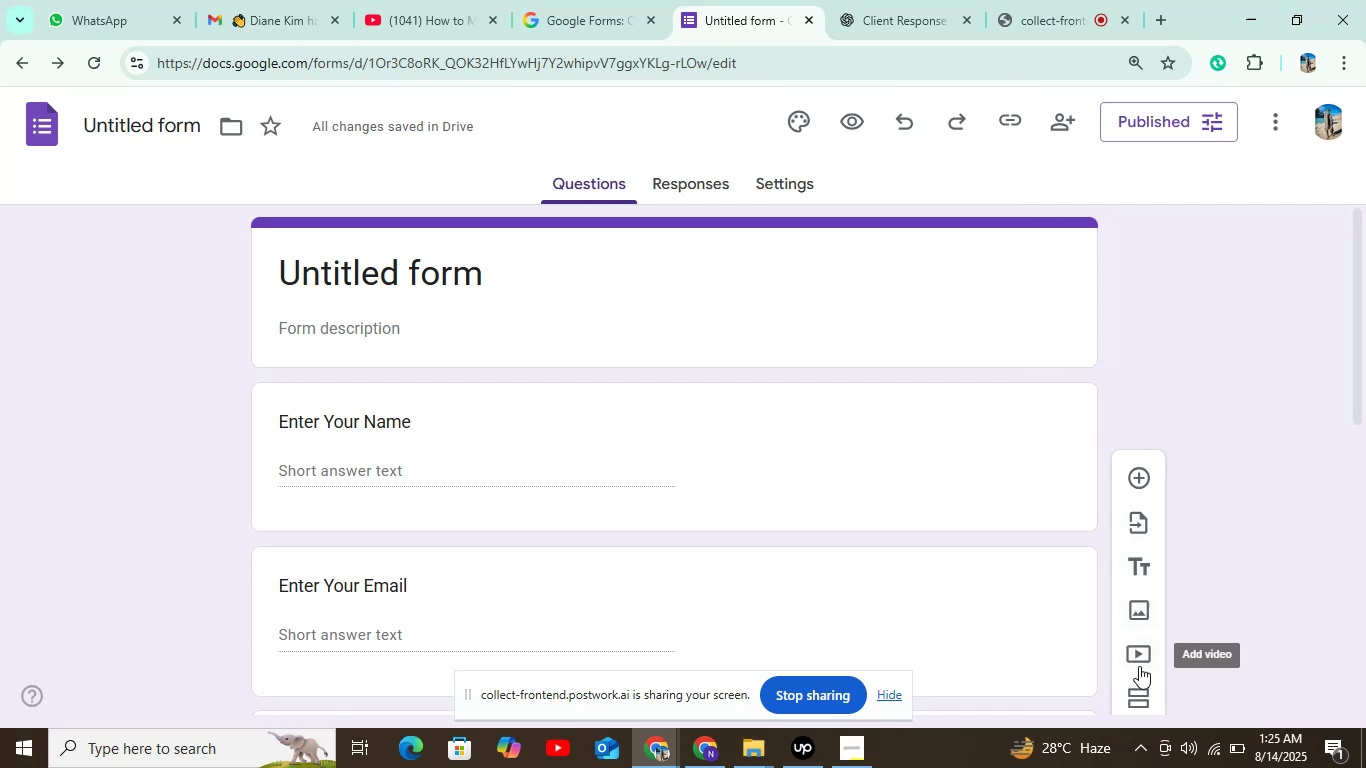 
scroll: coordinate [840, 499], scroll_direction: down, amount: 3.0
 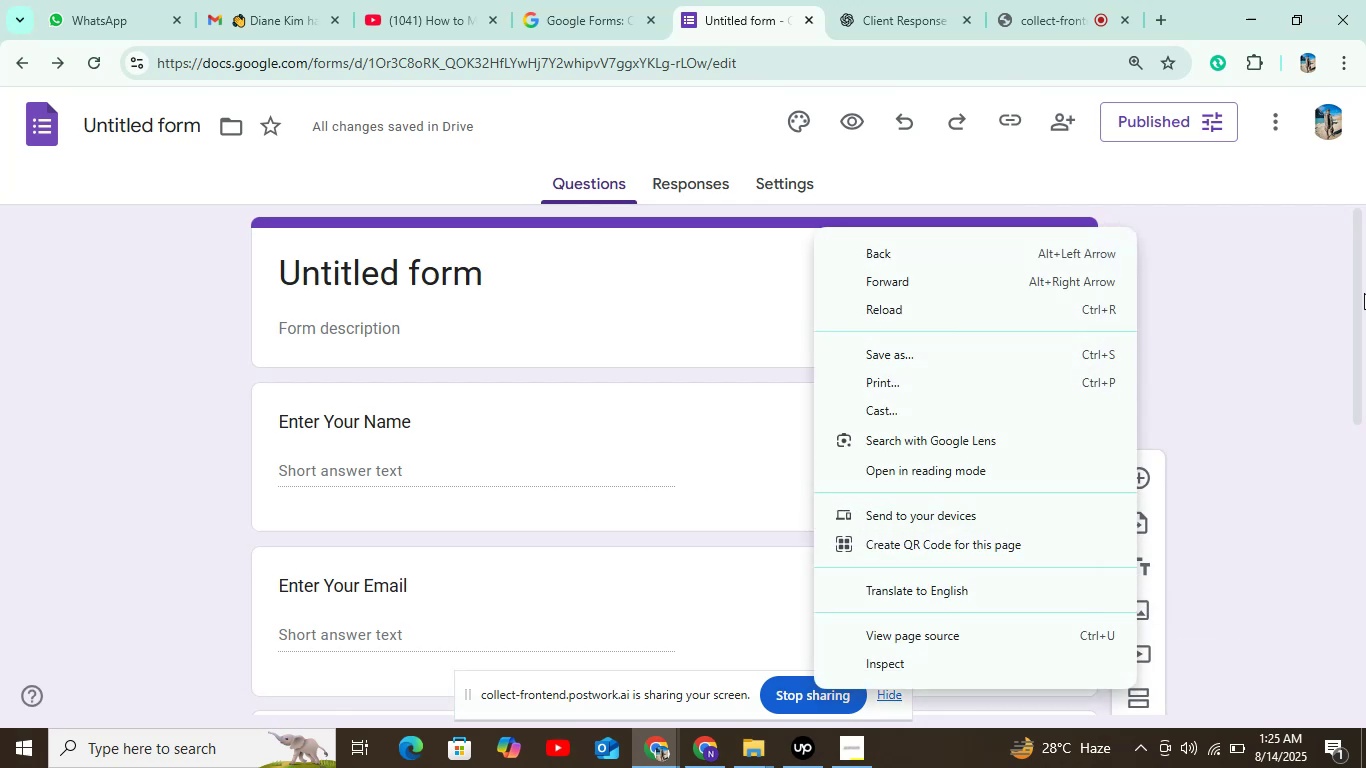 
left_click([1227, 350])
 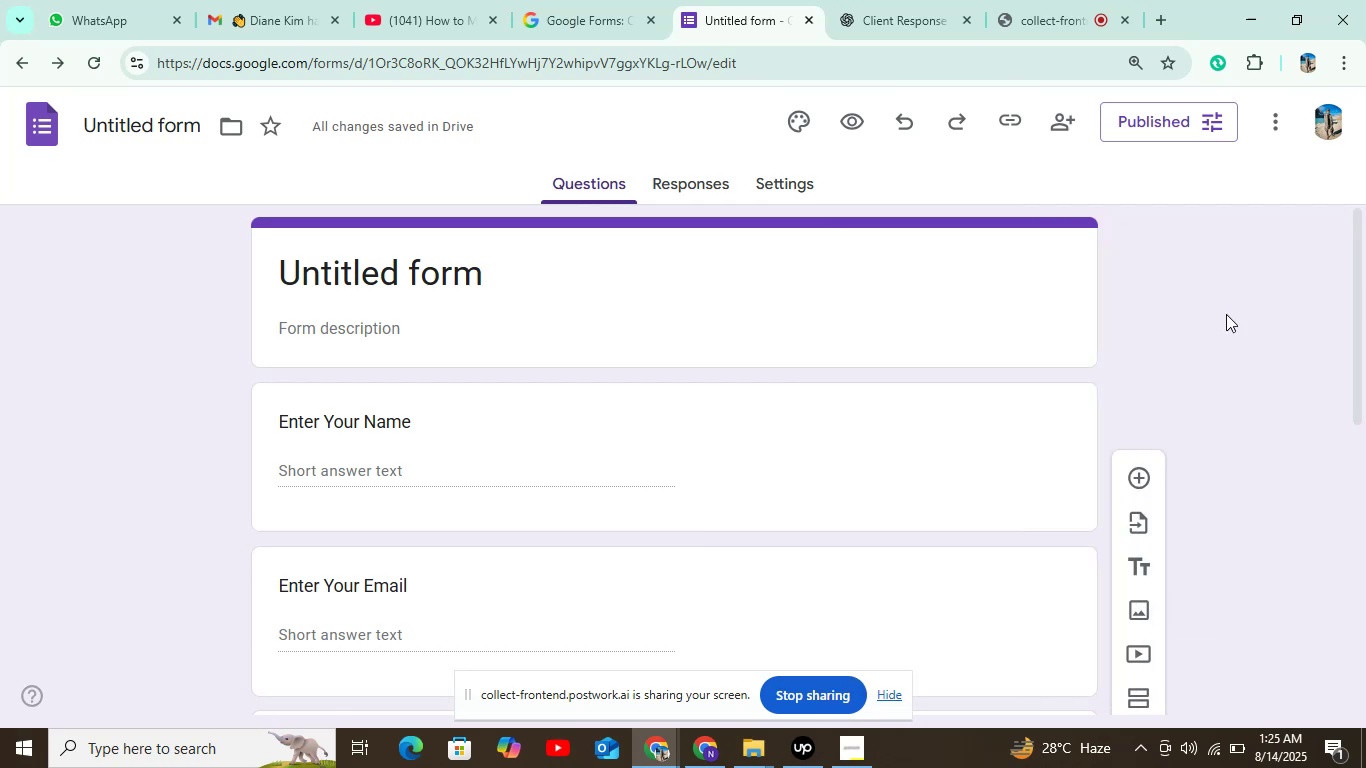 
scroll: coordinate [792, 371], scroll_direction: down, amount: 7.0
 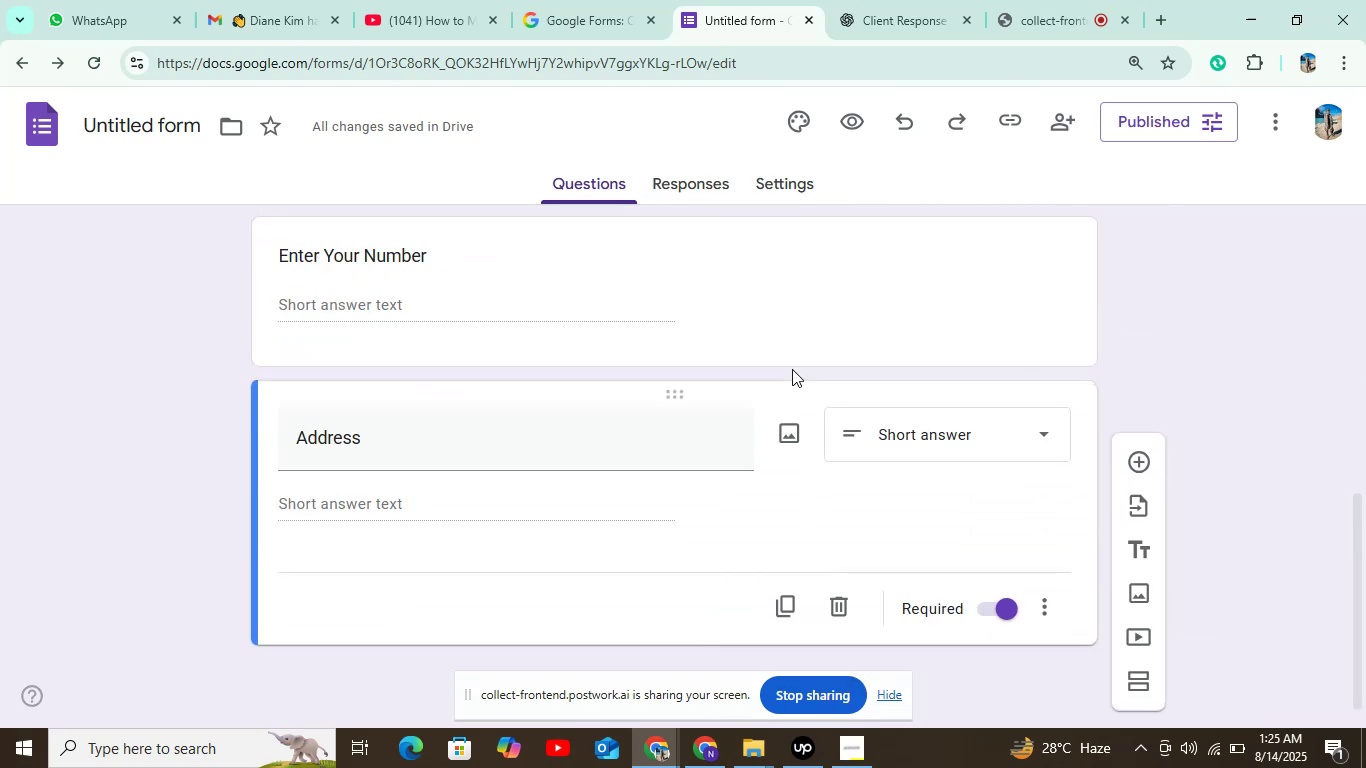 
scroll: coordinate [792, 368], scroll_direction: up, amount: 17.0
 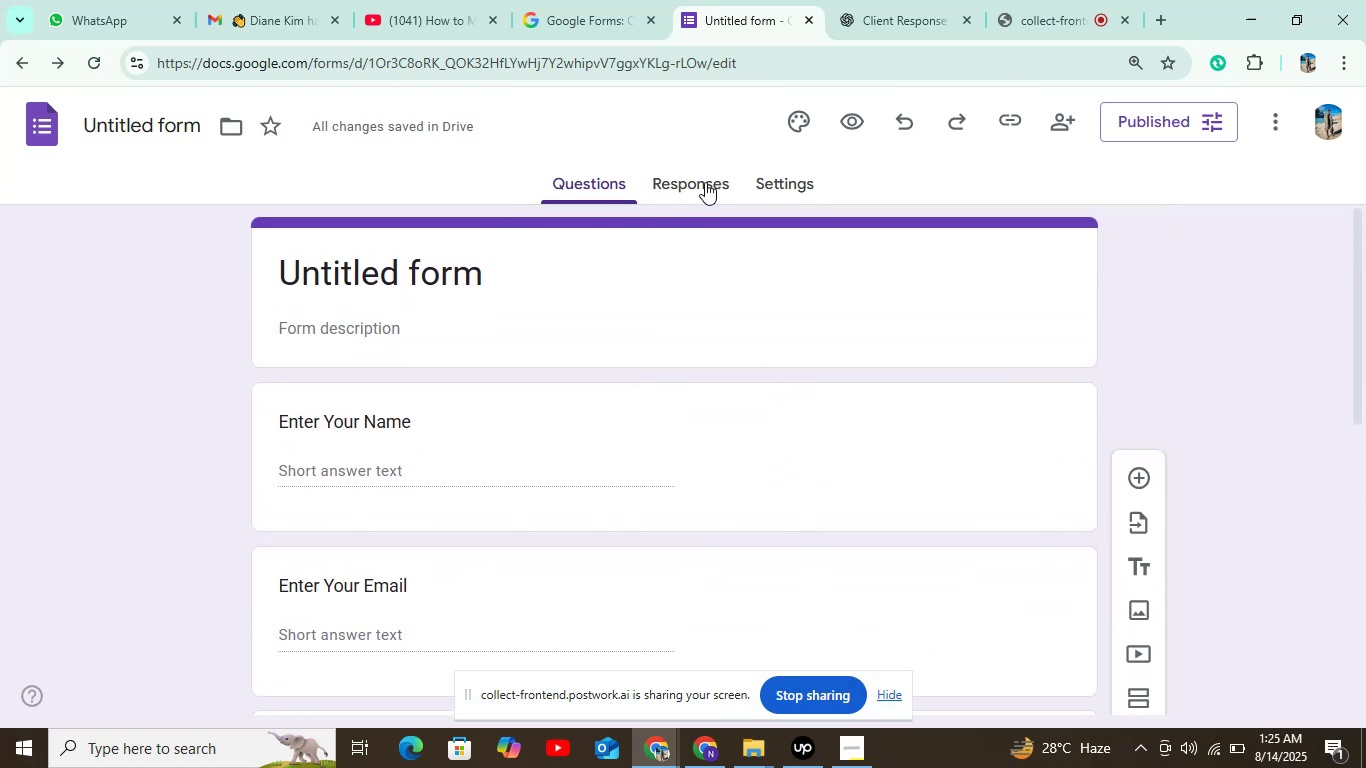 
left_click([767, 181])
 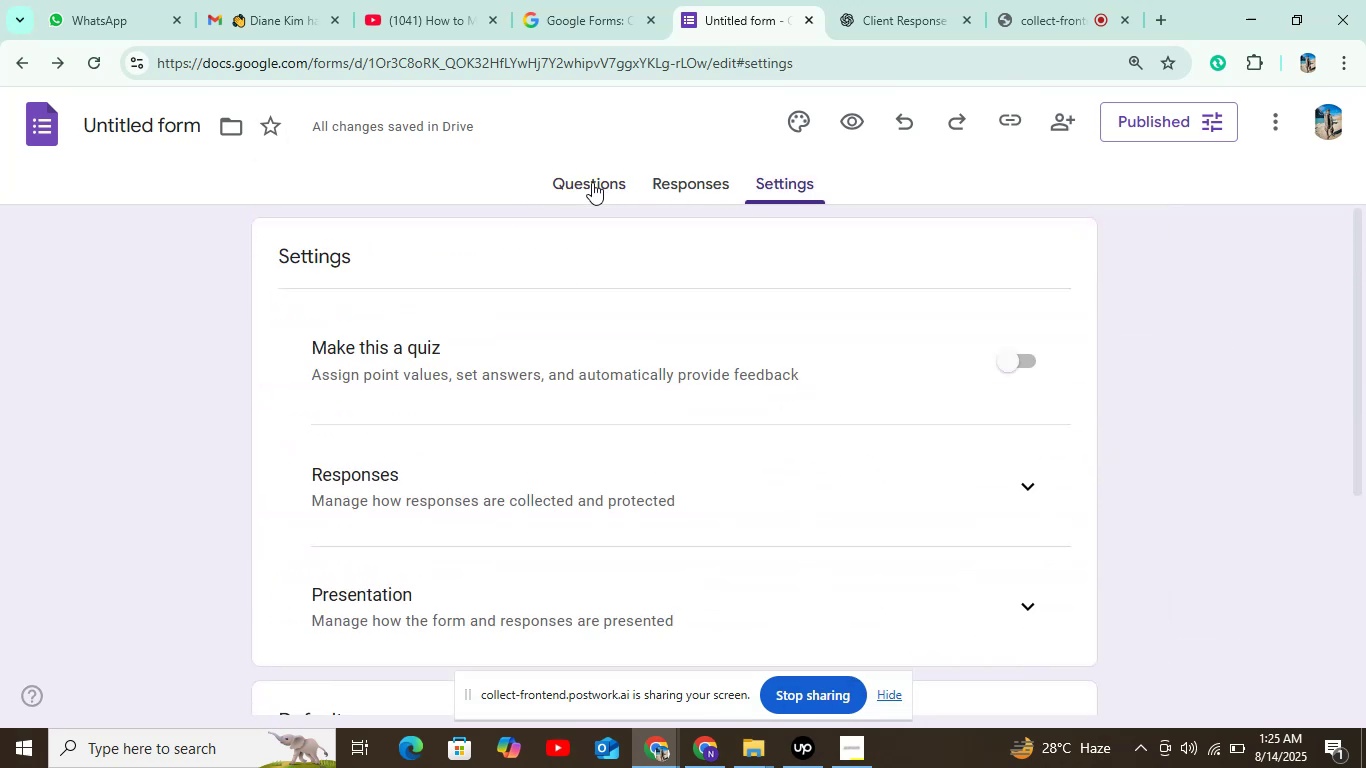 
scroll: coordinate [599, 286], scroll_direction: down, amount: 1.0
 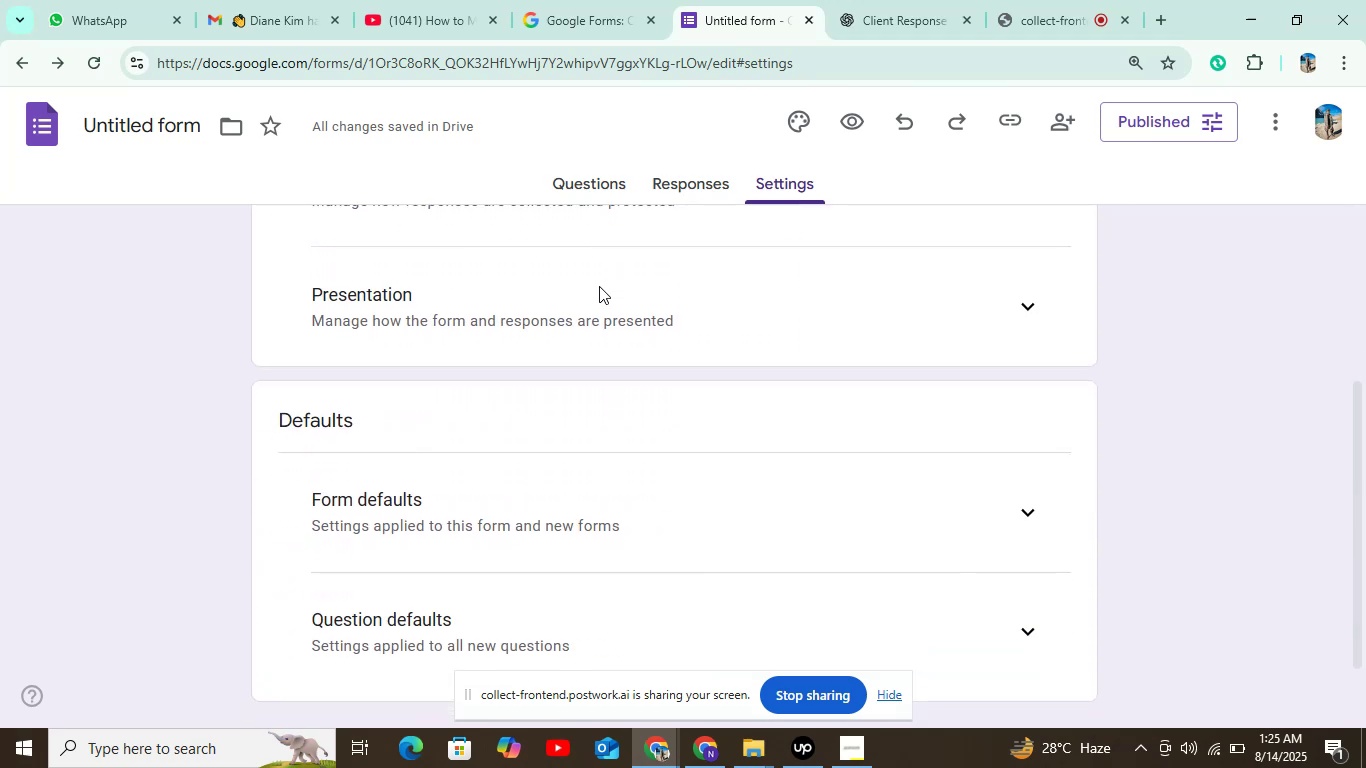 
scroll: coordinate [599, 286], scroll_direction: up, amount: 3.0
 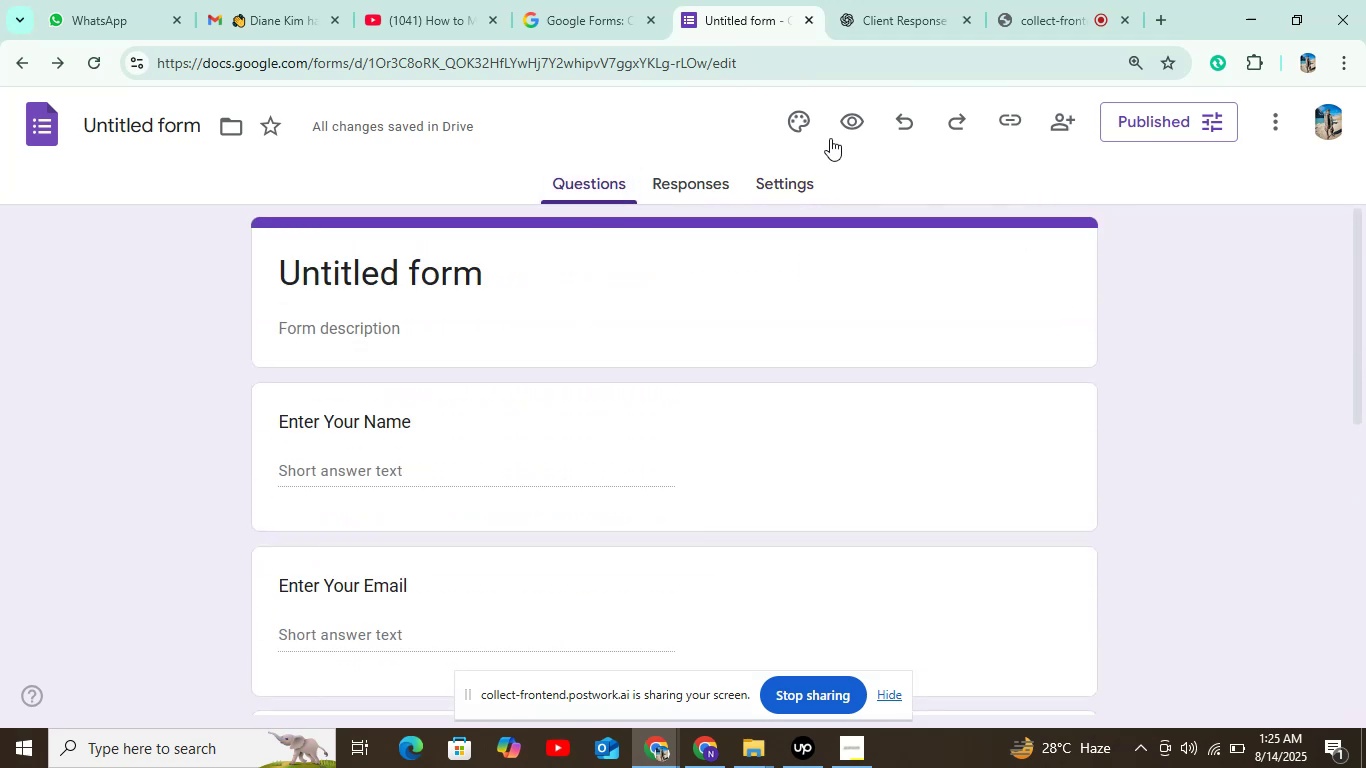 
left_click([903, 116])
 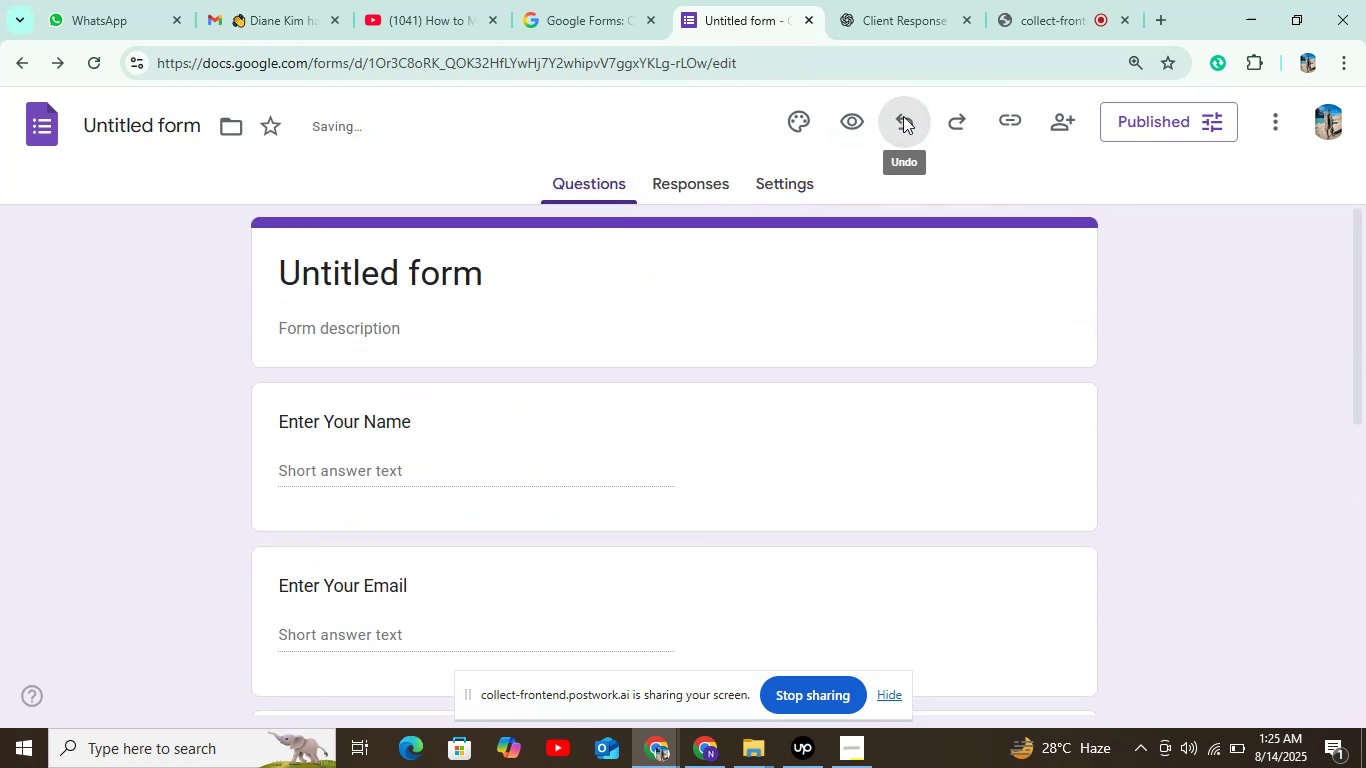 
left_click([903, 116])
 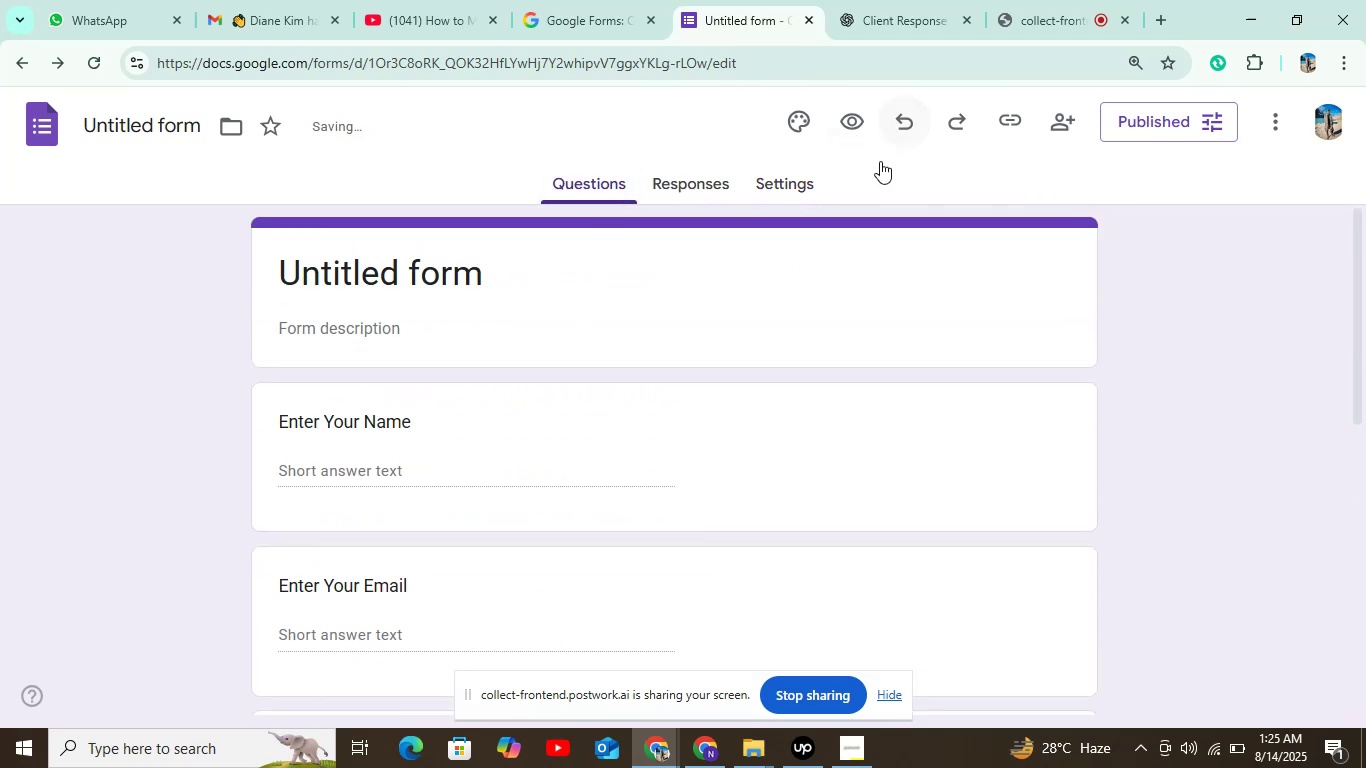 
scroll: coordinate [621, 430], scroll_direction: up, amount: 13.0
 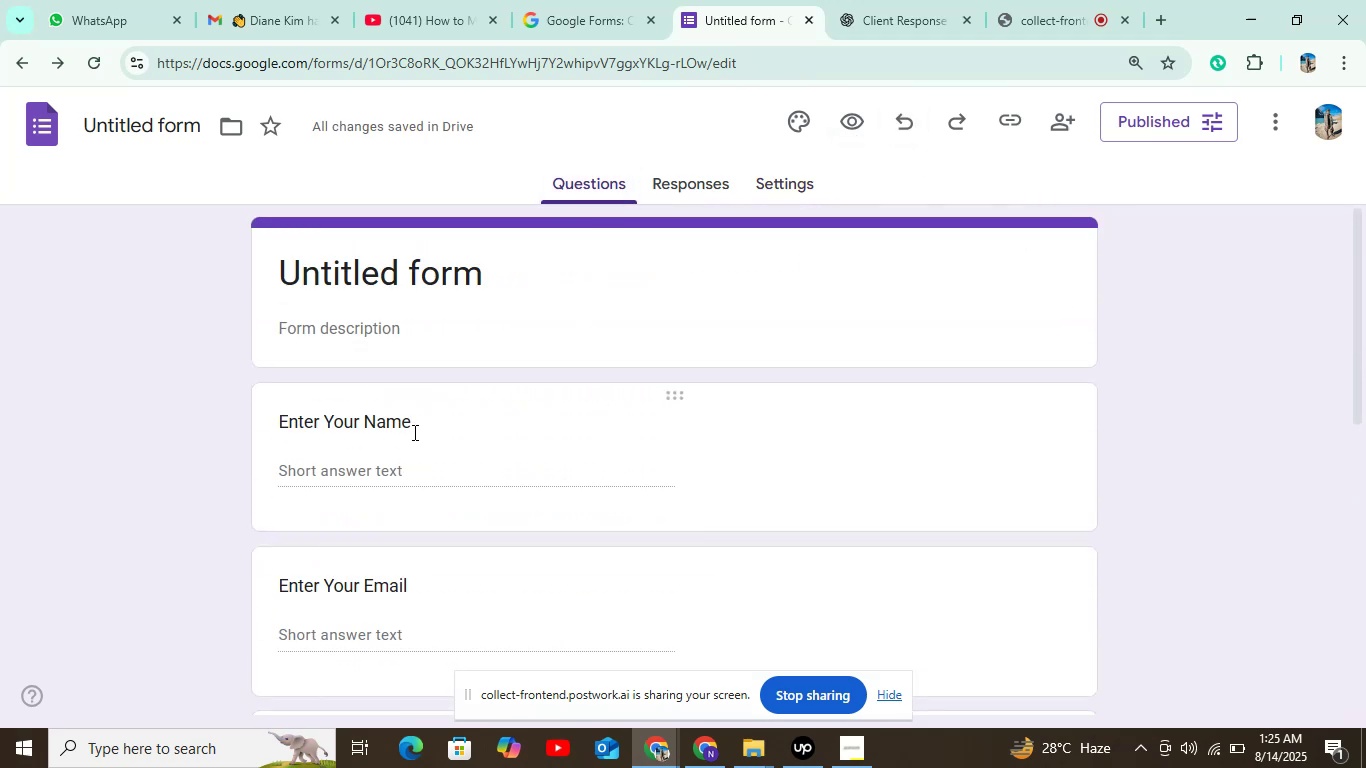 
left_click([416, 420])
 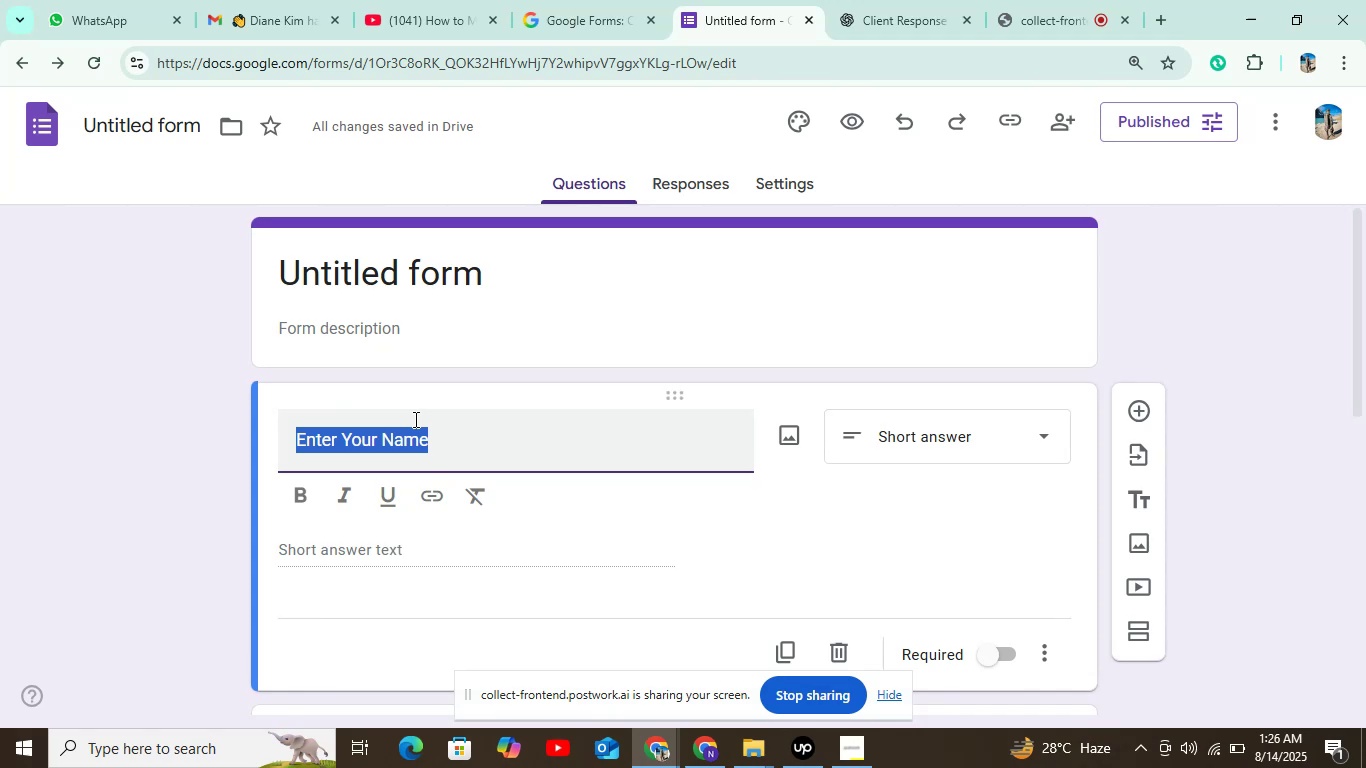 
wait(13.18)
 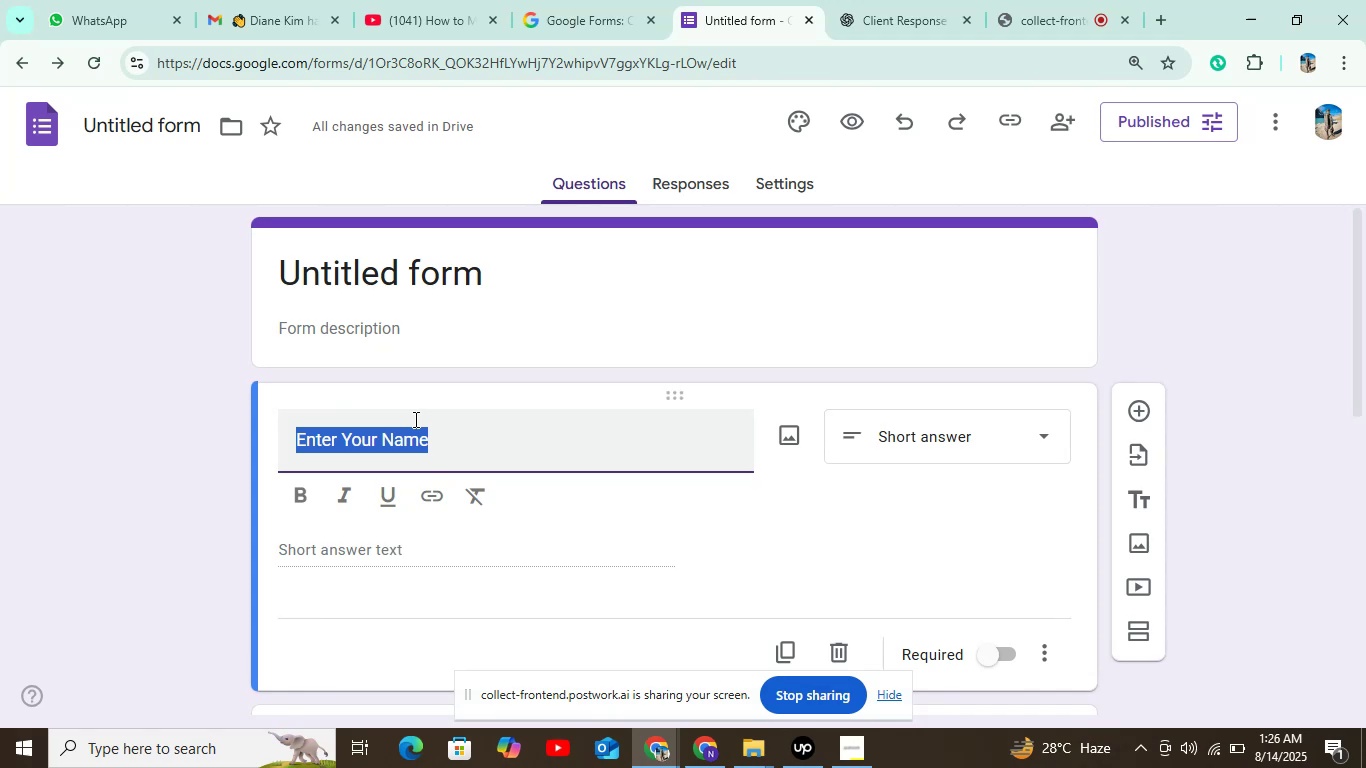 
scroll: coordinate [679, 374], scroll_direction: down, amount: 1.0
 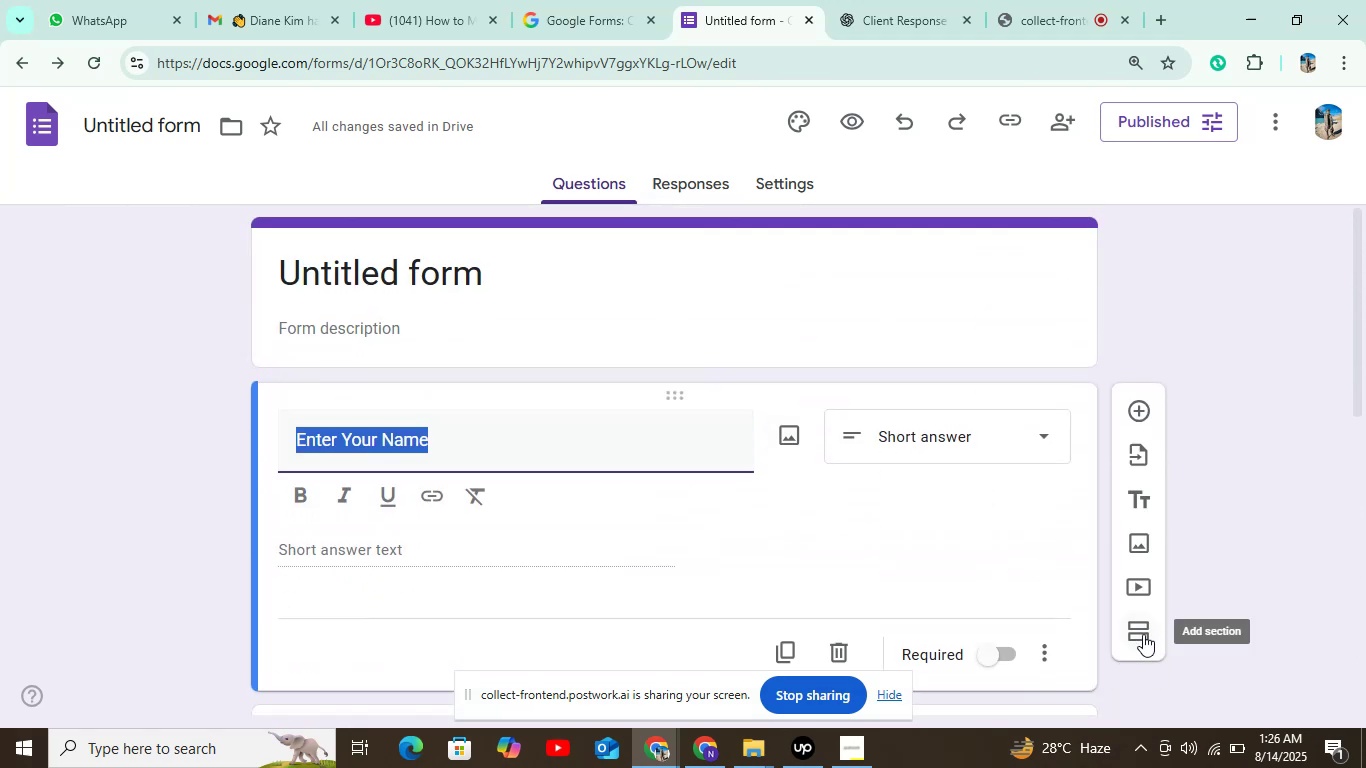 
left_click([1143, 634])
 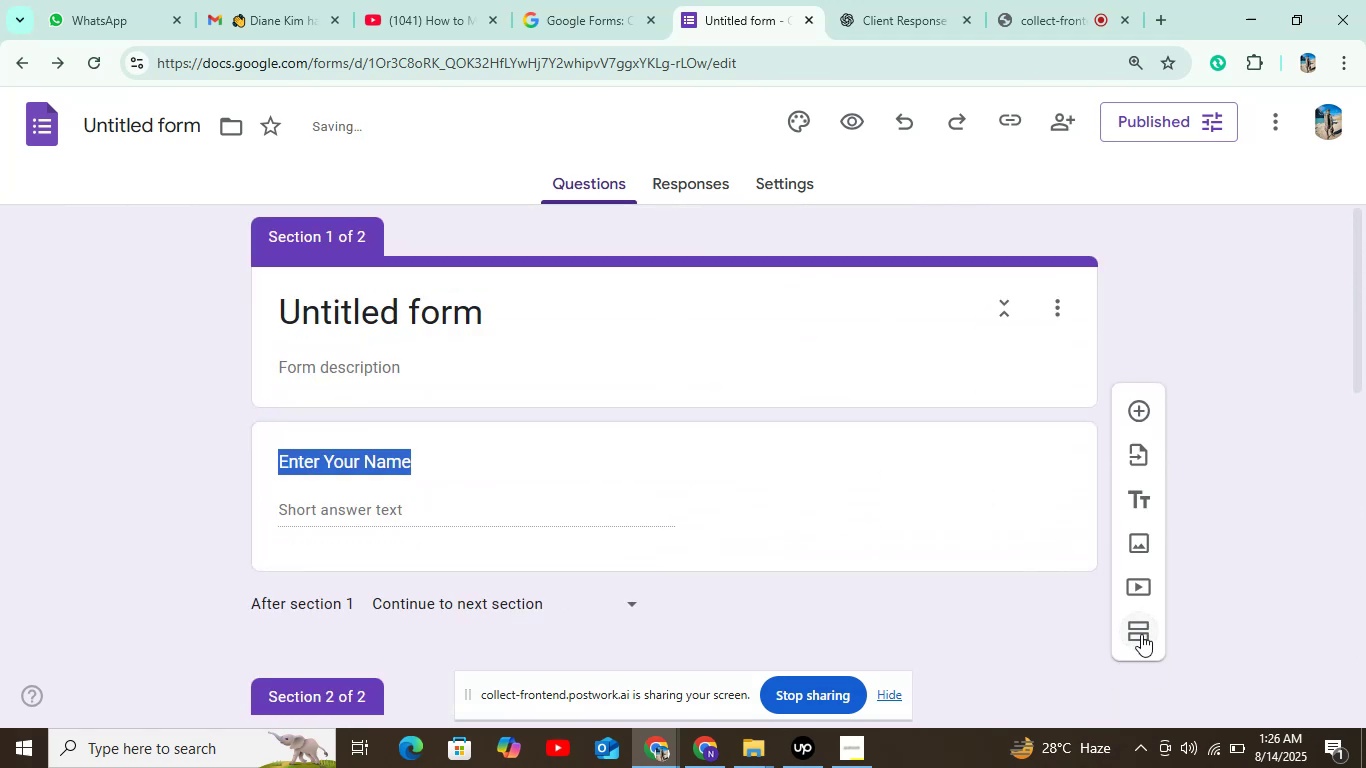 
key(Control+Z)
 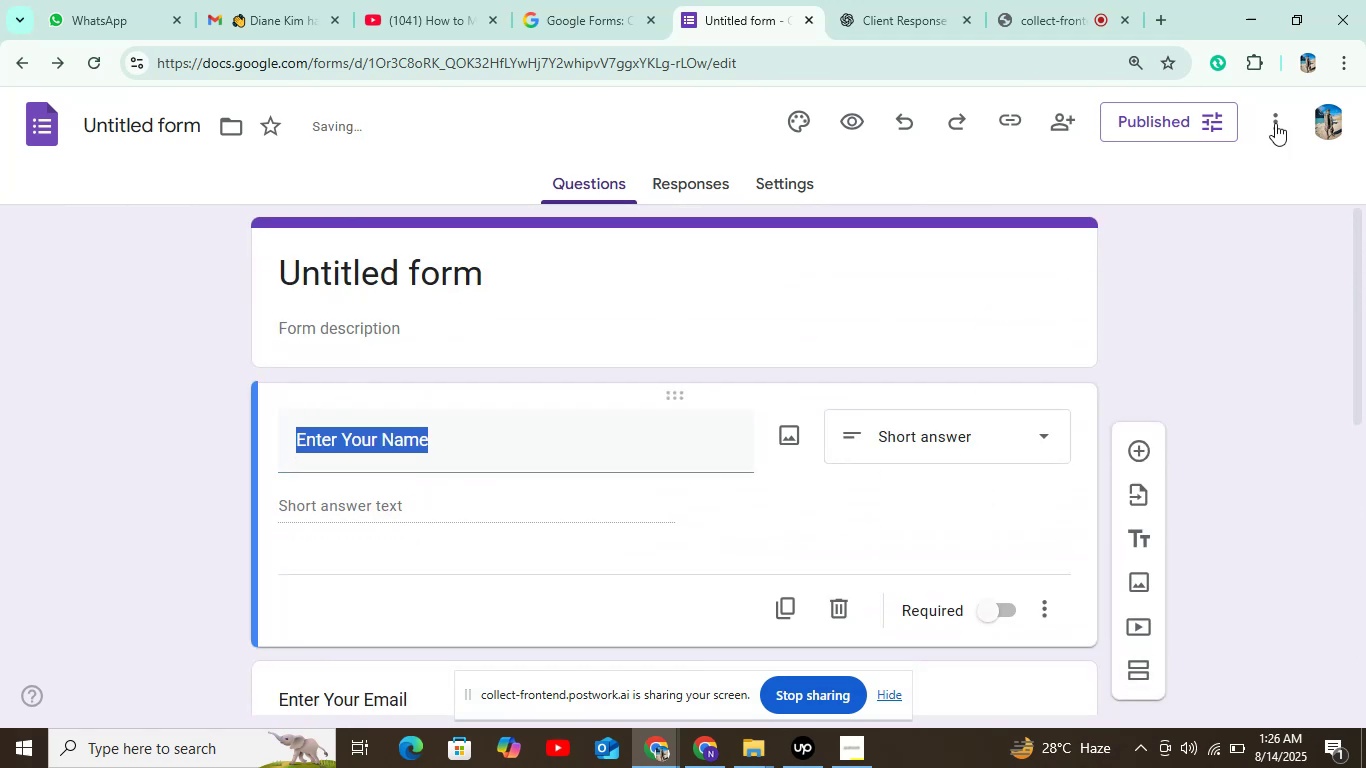 
left_click([1277, 112])
 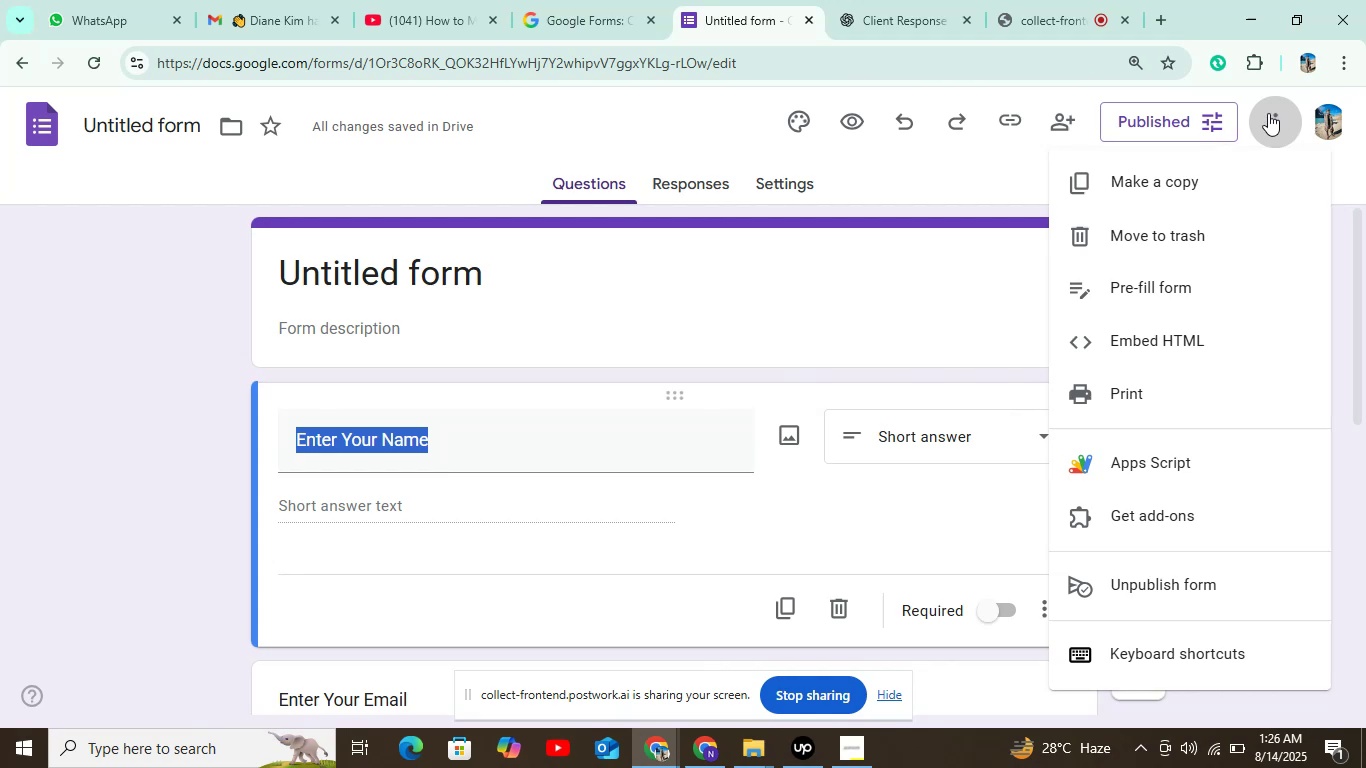 
left_click([103, 136])
 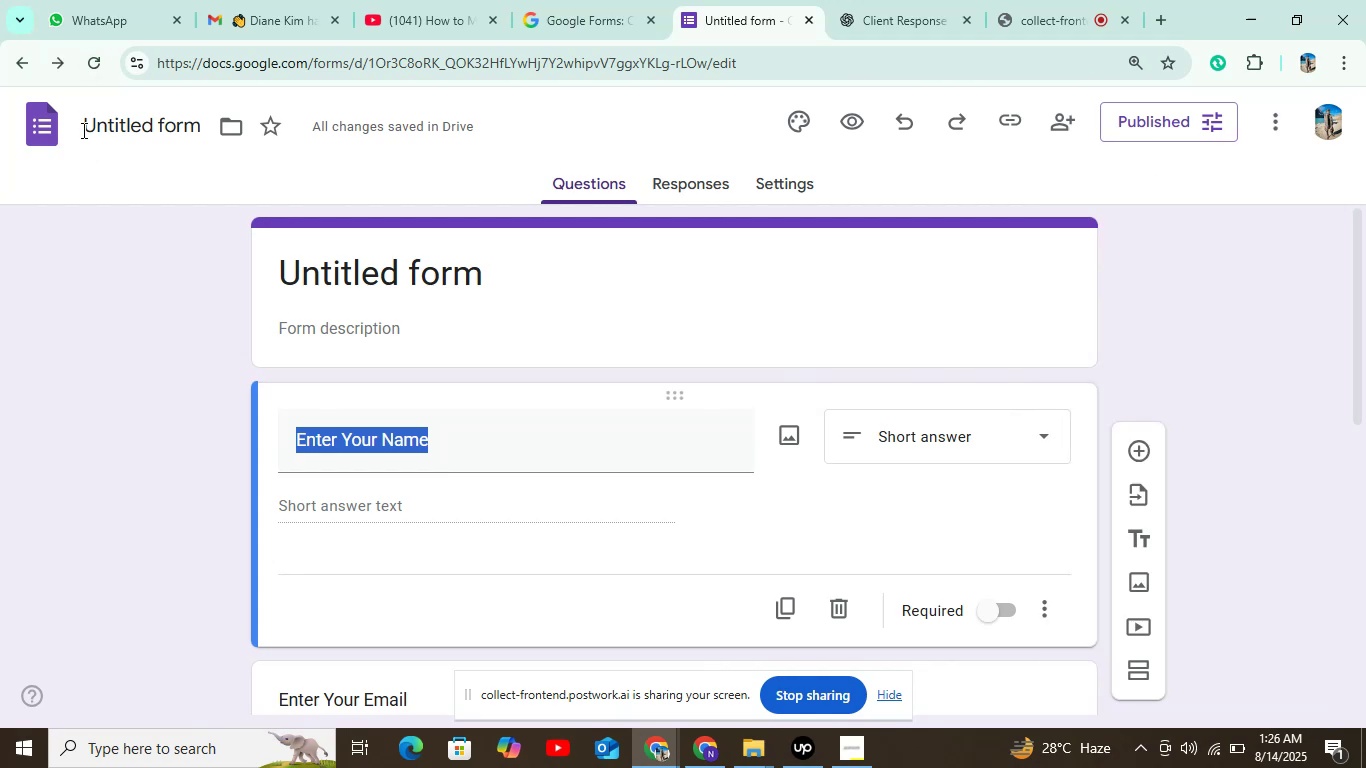 
left_click([43, 118])
 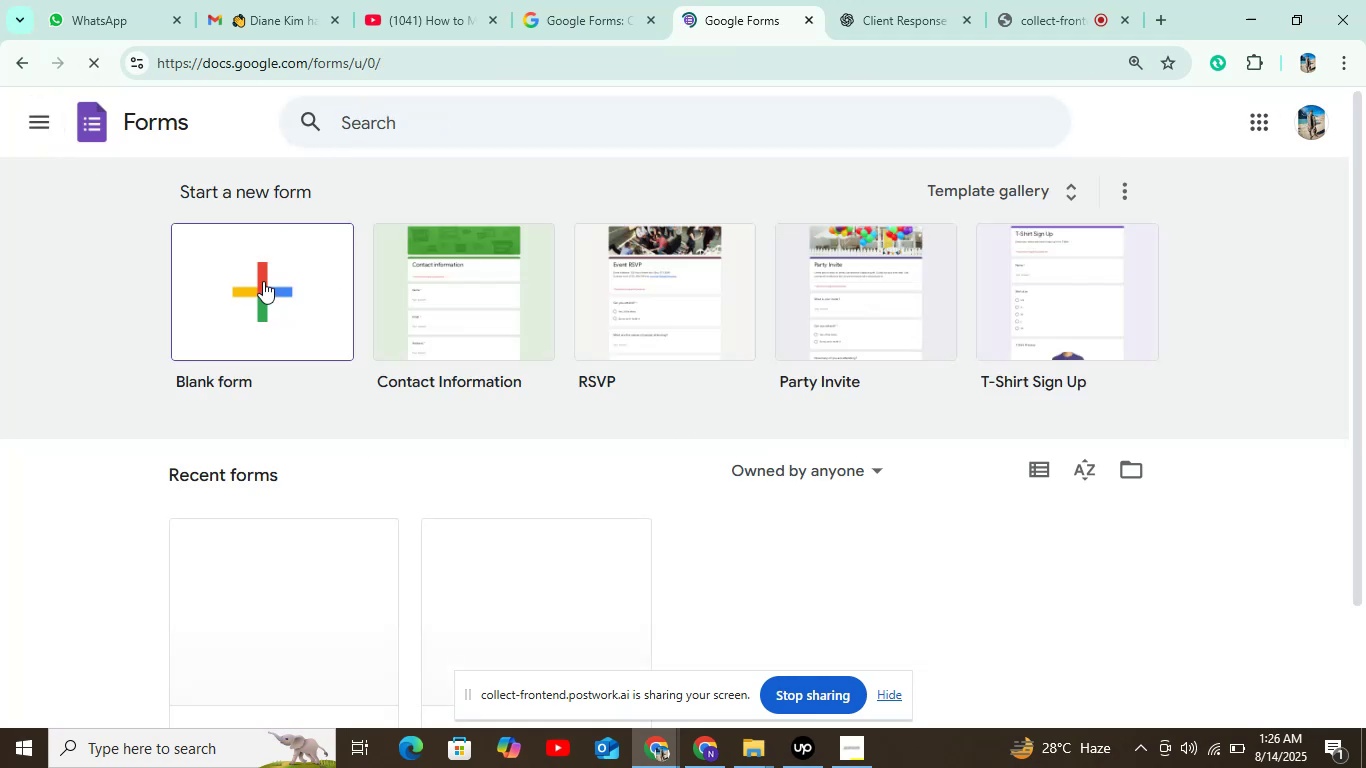 
left_click([263, 281])
 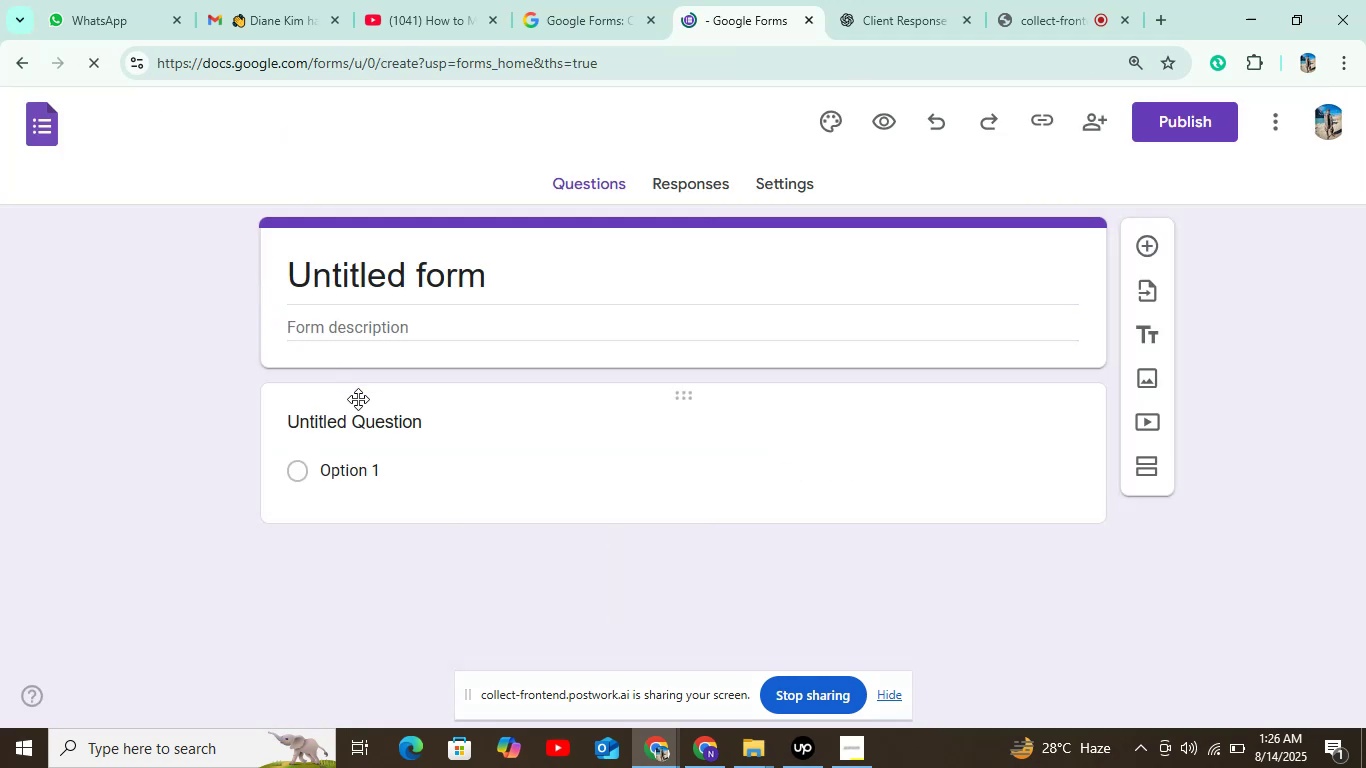 
double_click([422, 415])
 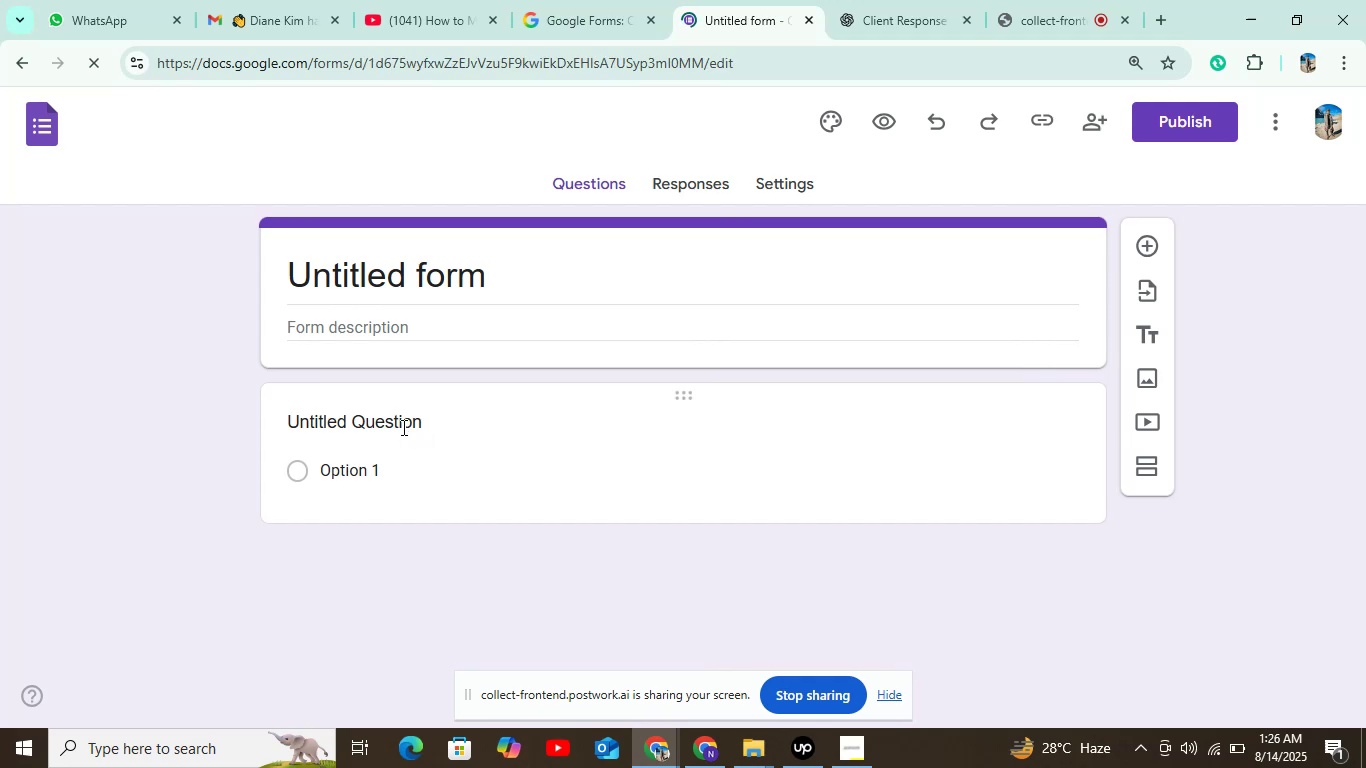 
double_click([401, 427])
 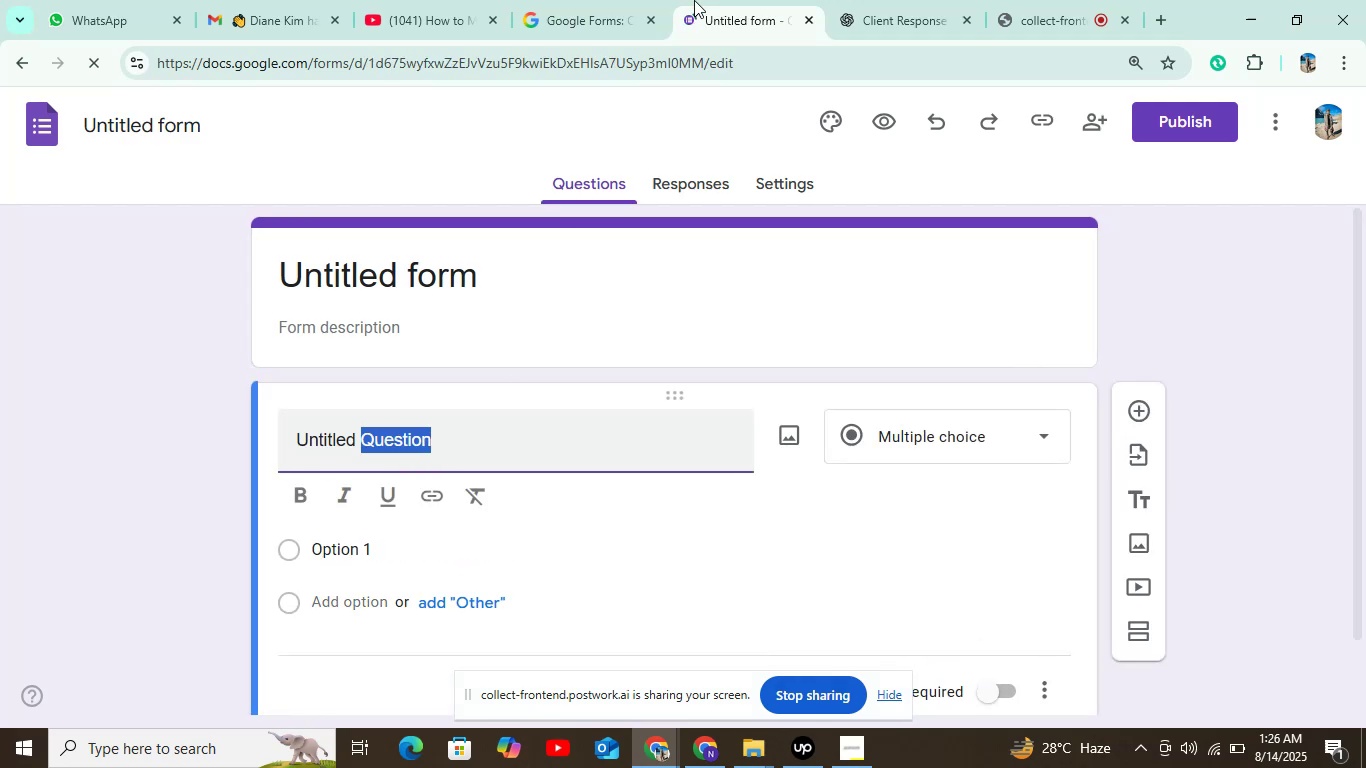 
left_click([847, 7])
 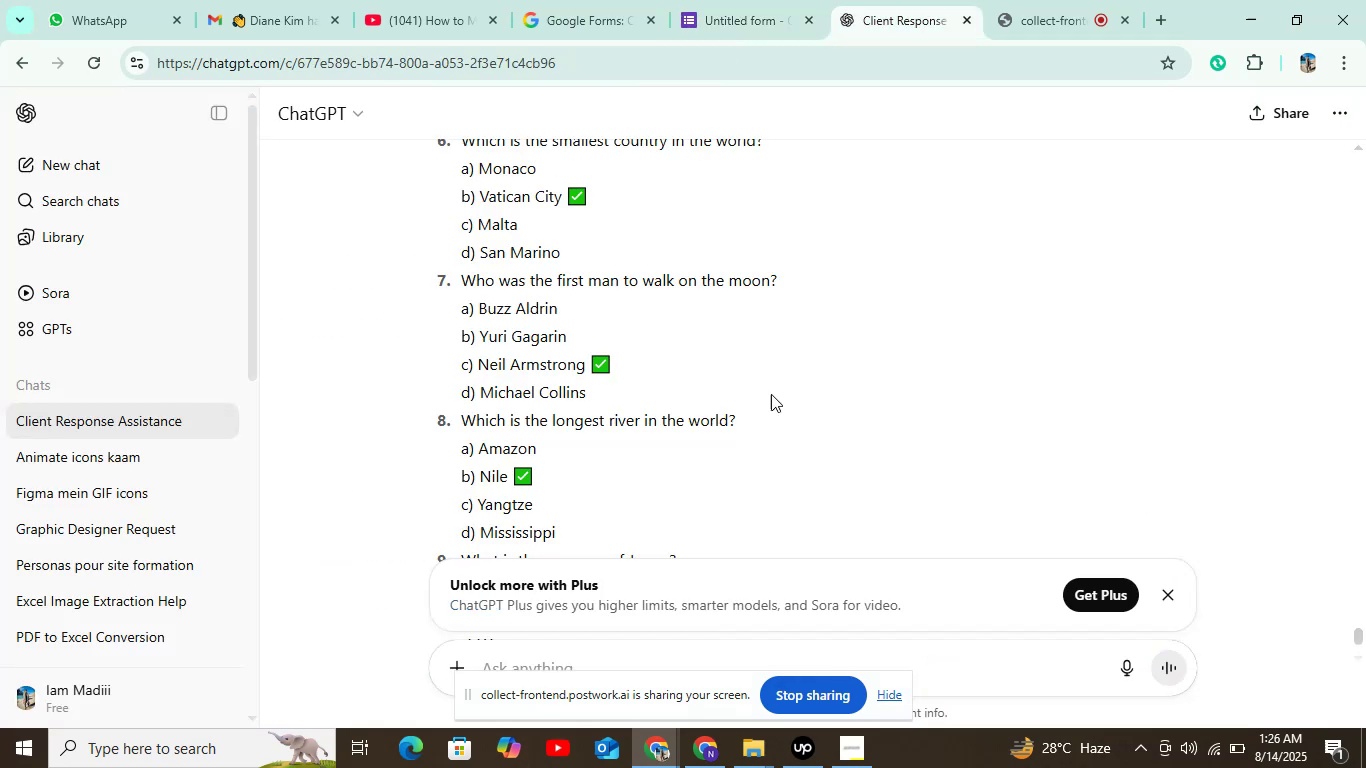 
scroll: coordinate [726, 434], scroll_direction: up, amount: 9.0
 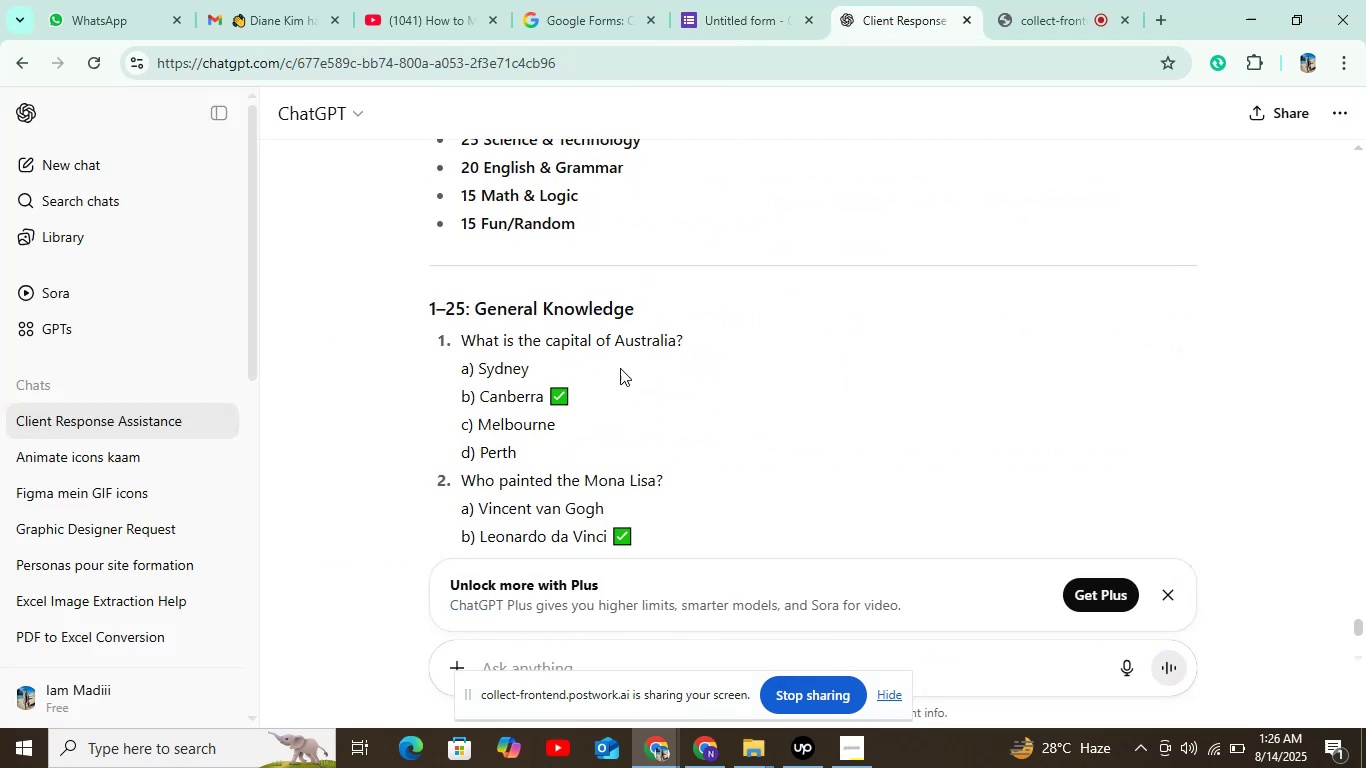 
scroll: coordinate [614, 354], scroll_direction: down, amount: 2.0
 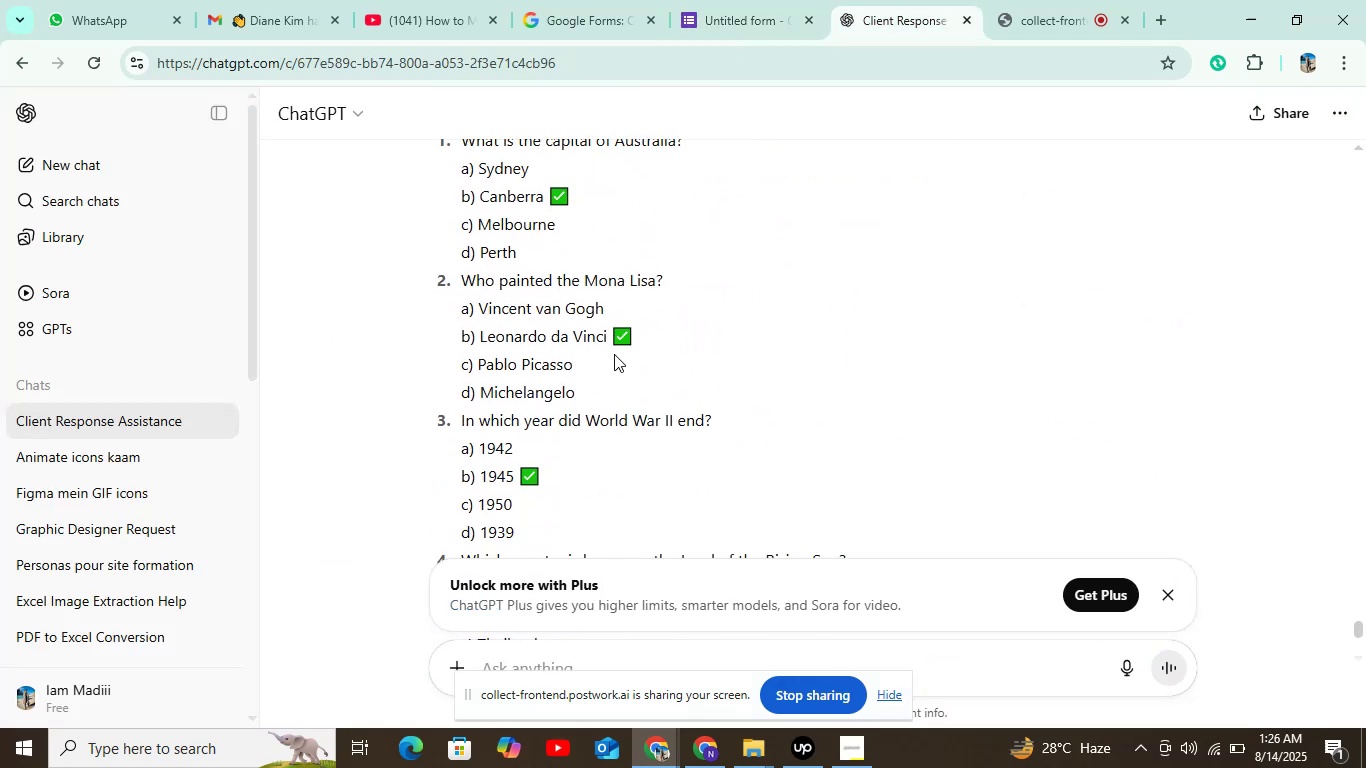 
scroll: coordinate [612, 335], scroll_direction: up, amount: 1.0
 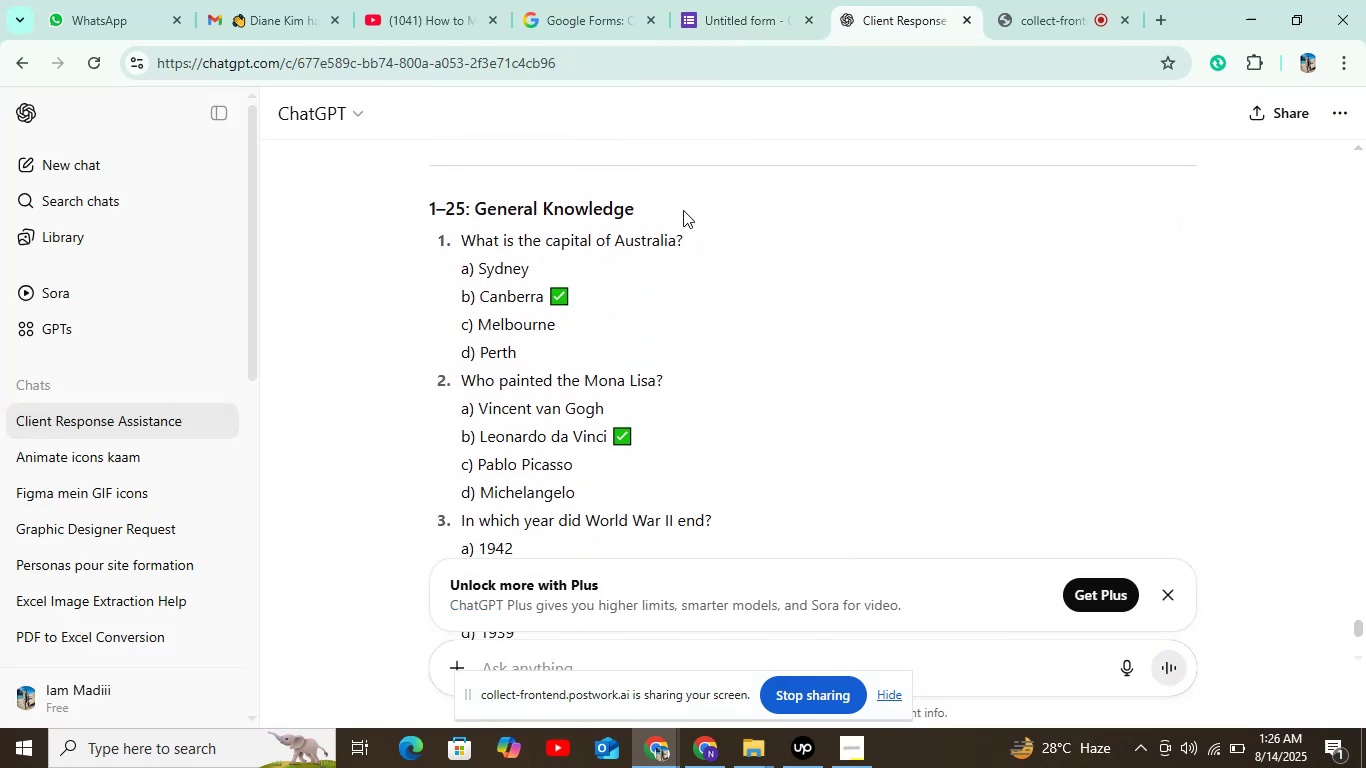 
left_click_drag(start_coordinate=[686, 235], to_coordinate=[464, 251])
 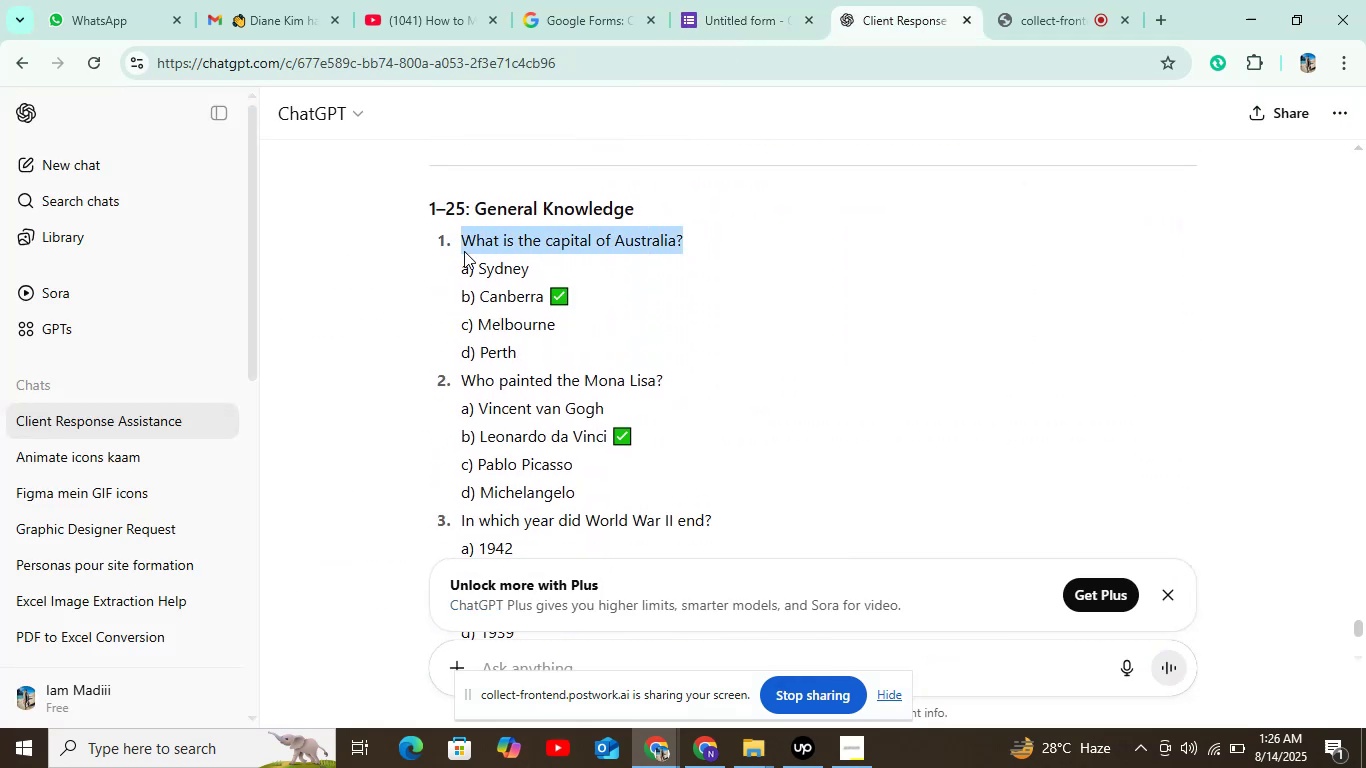 
key(Control+C)
 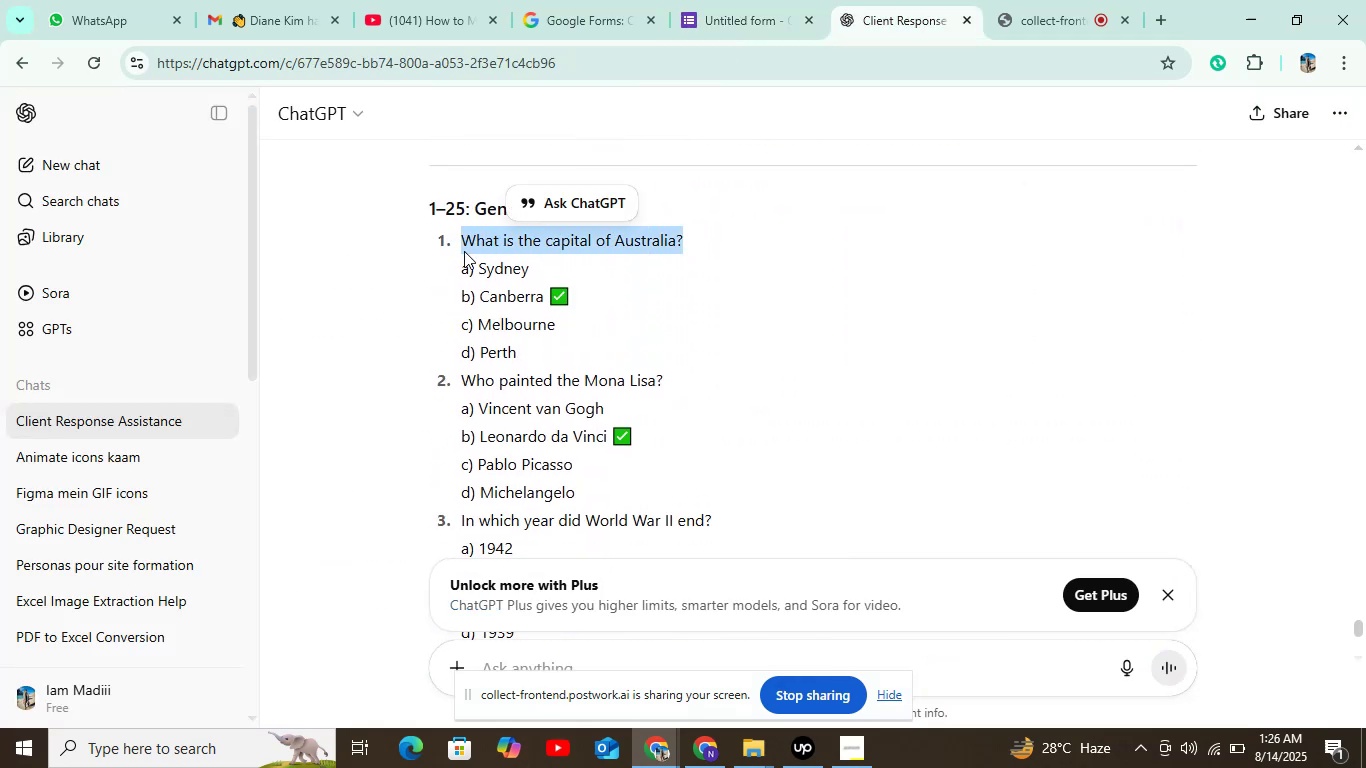 
key(Control+C)
 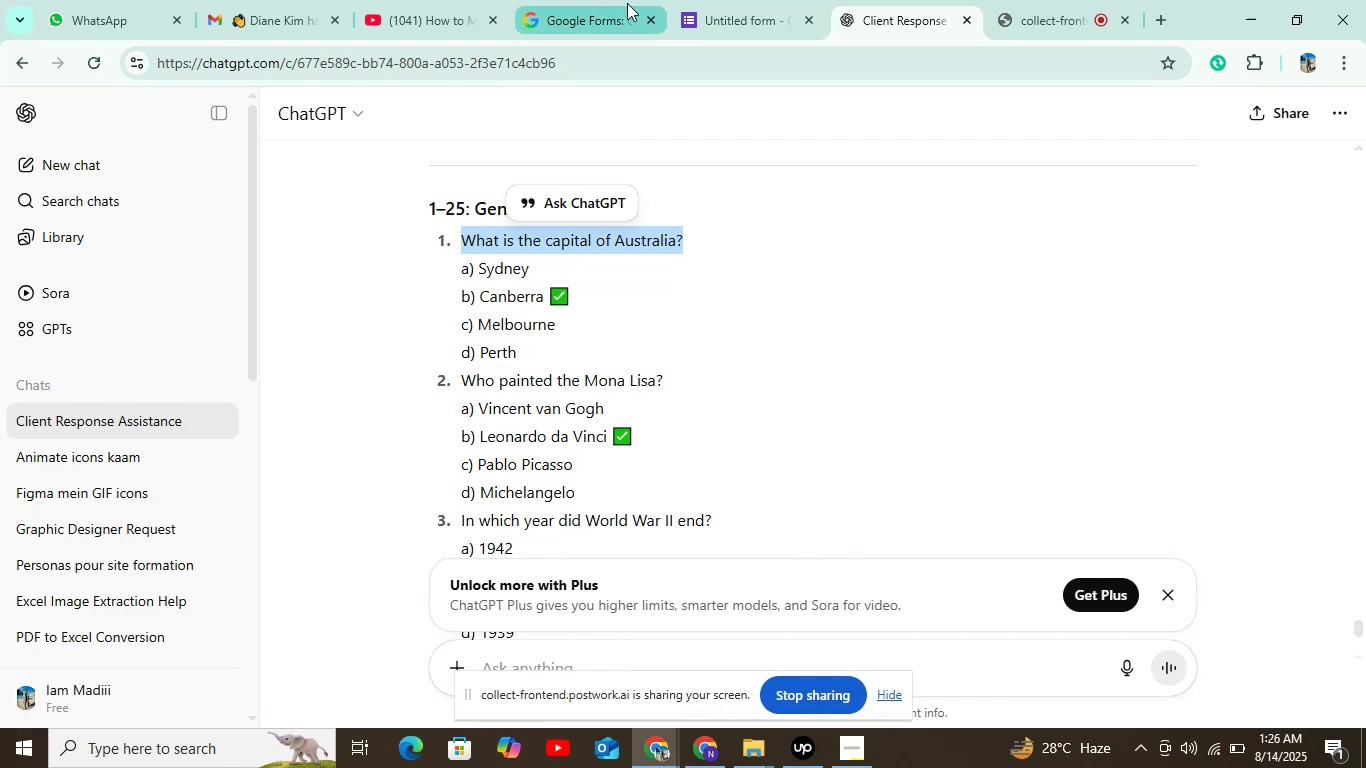 
left_click([770, 3])
 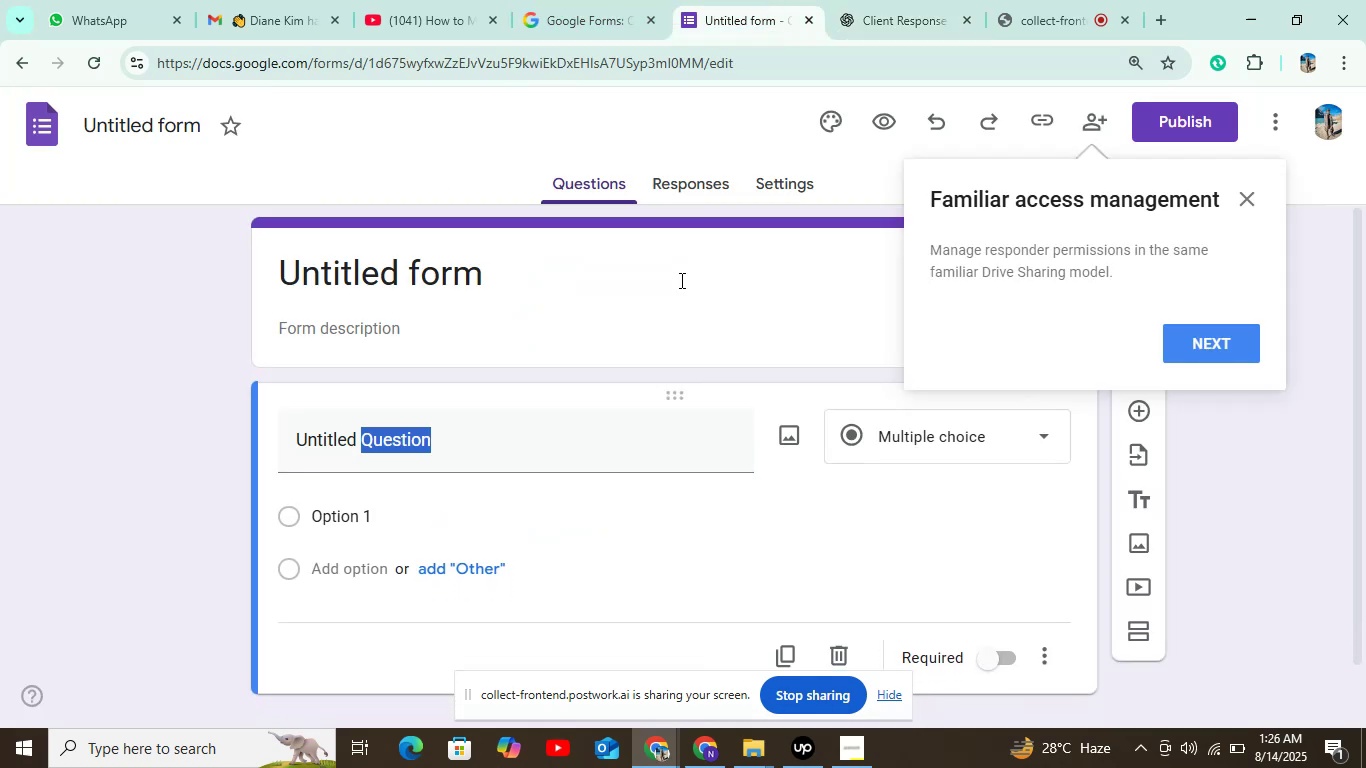 
key(Control+ControlLeft)
 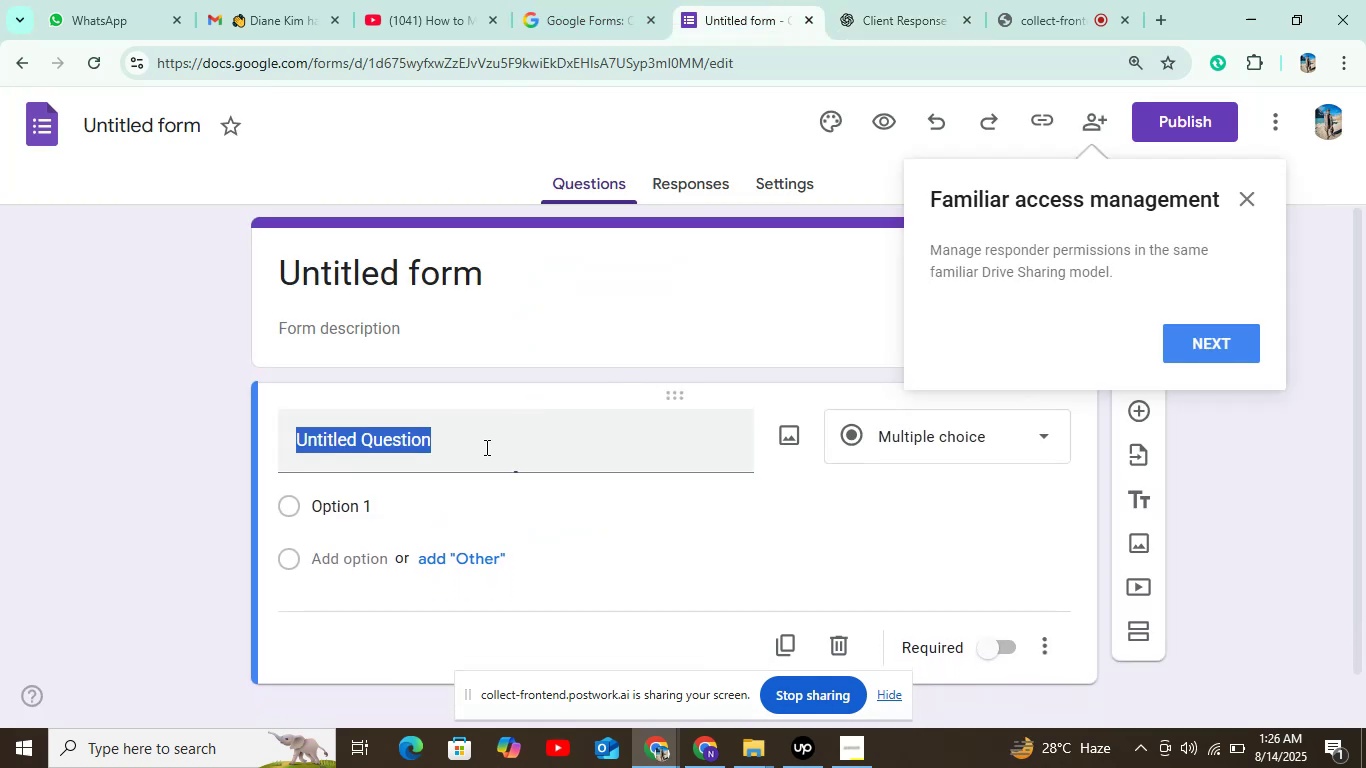 
double_click([480, 443])
 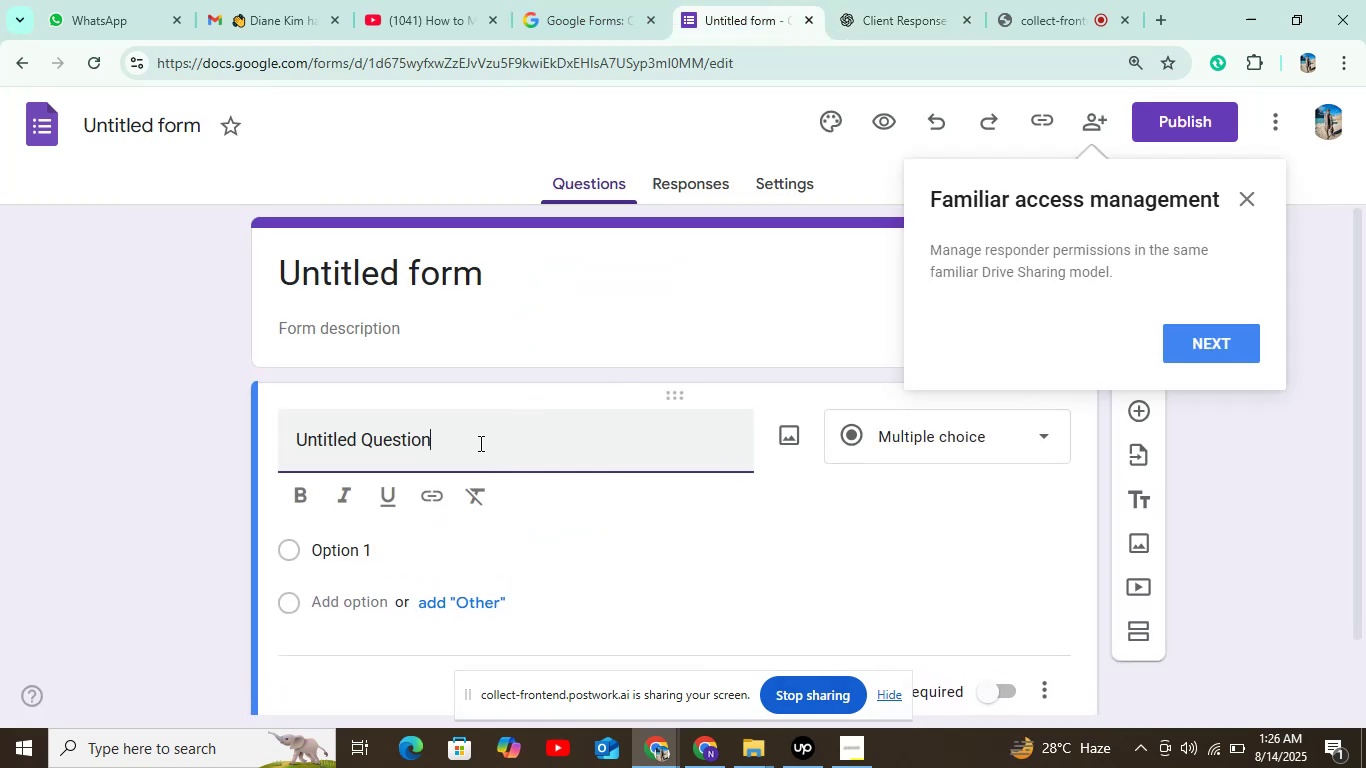 
left_click_drag(start_coordinate=[479, 443], to_coordinate=[296, 443])
 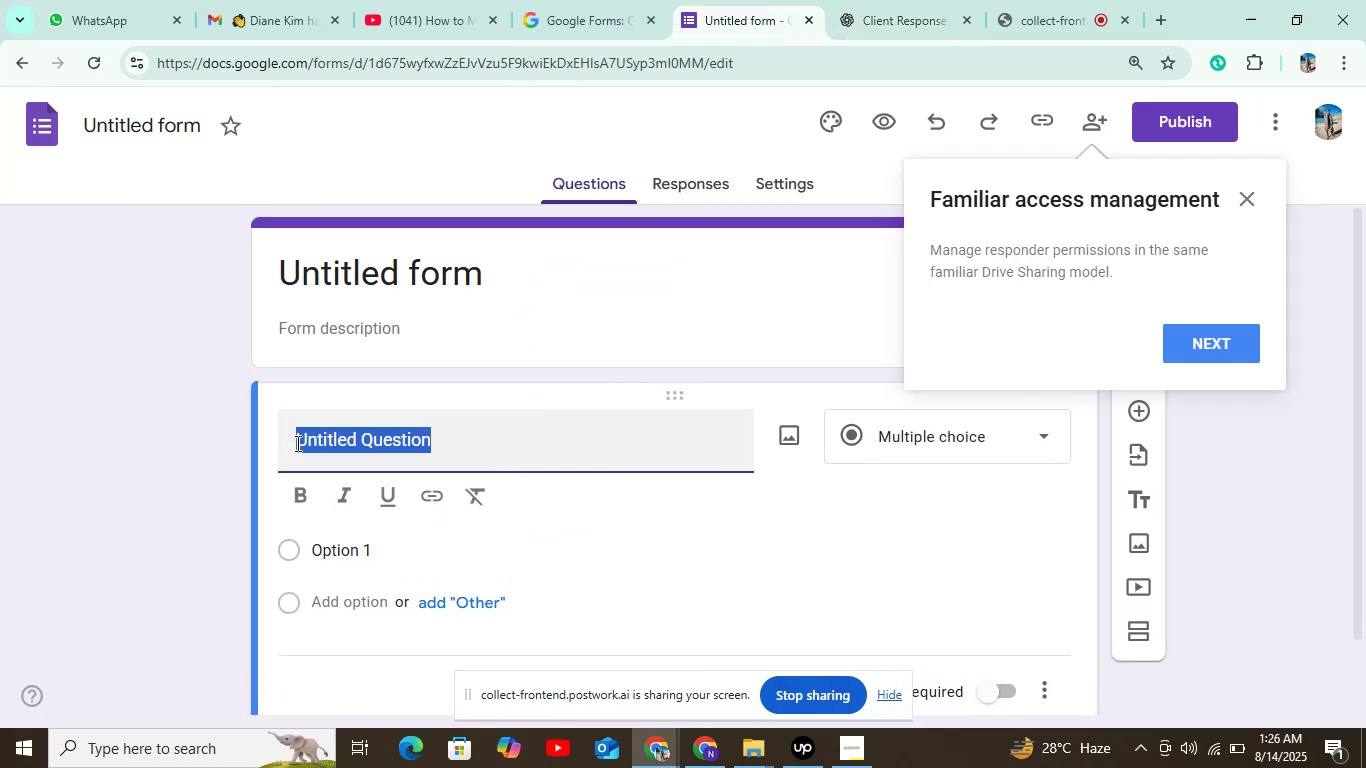 
key(Control+V)
 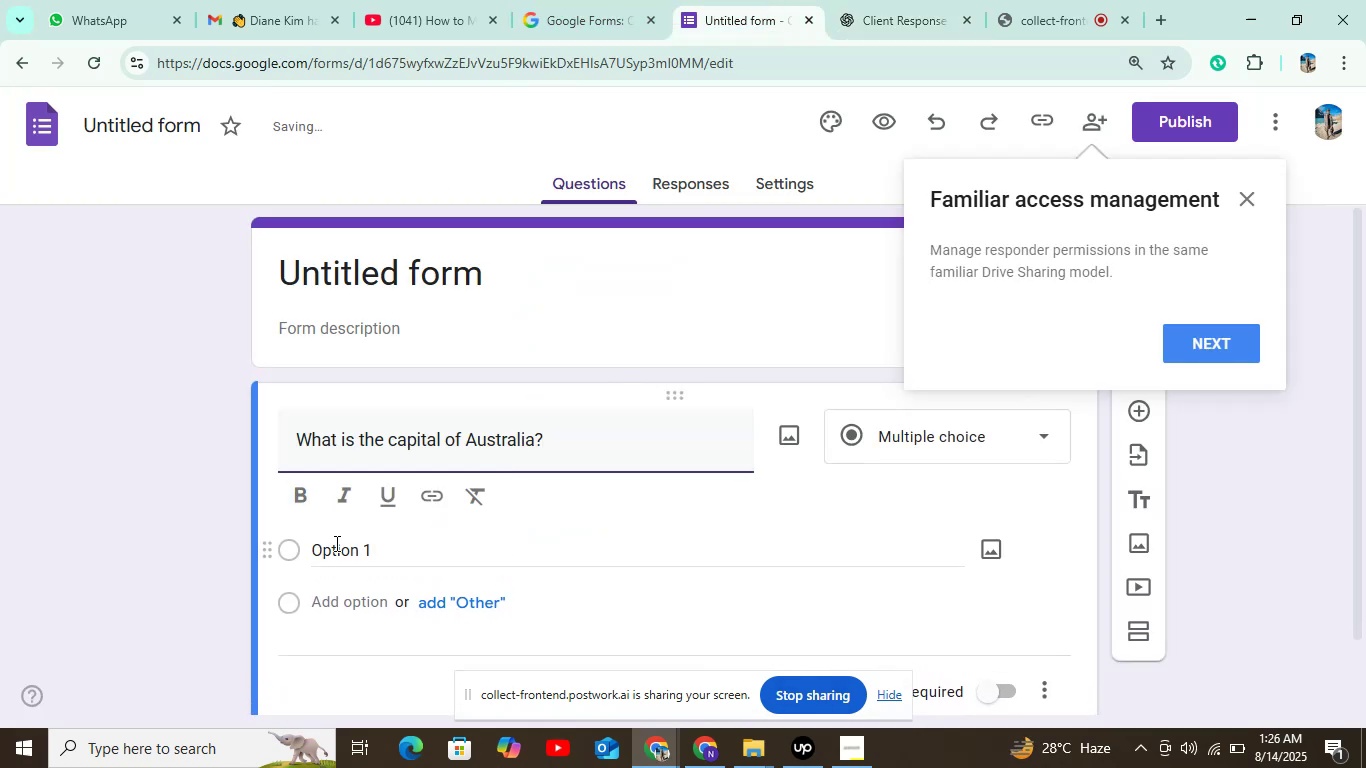 
left_click([337, 545])
 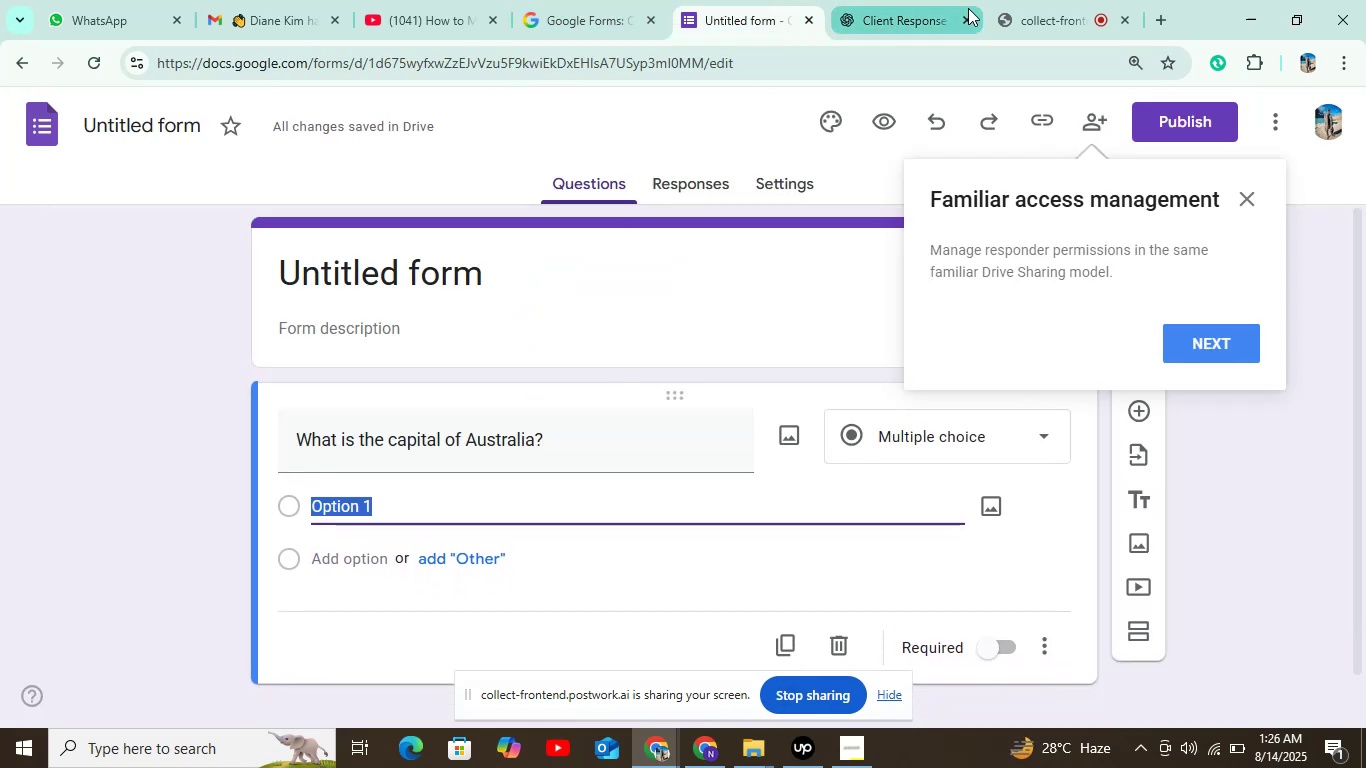 
left_click([1035, 11])
 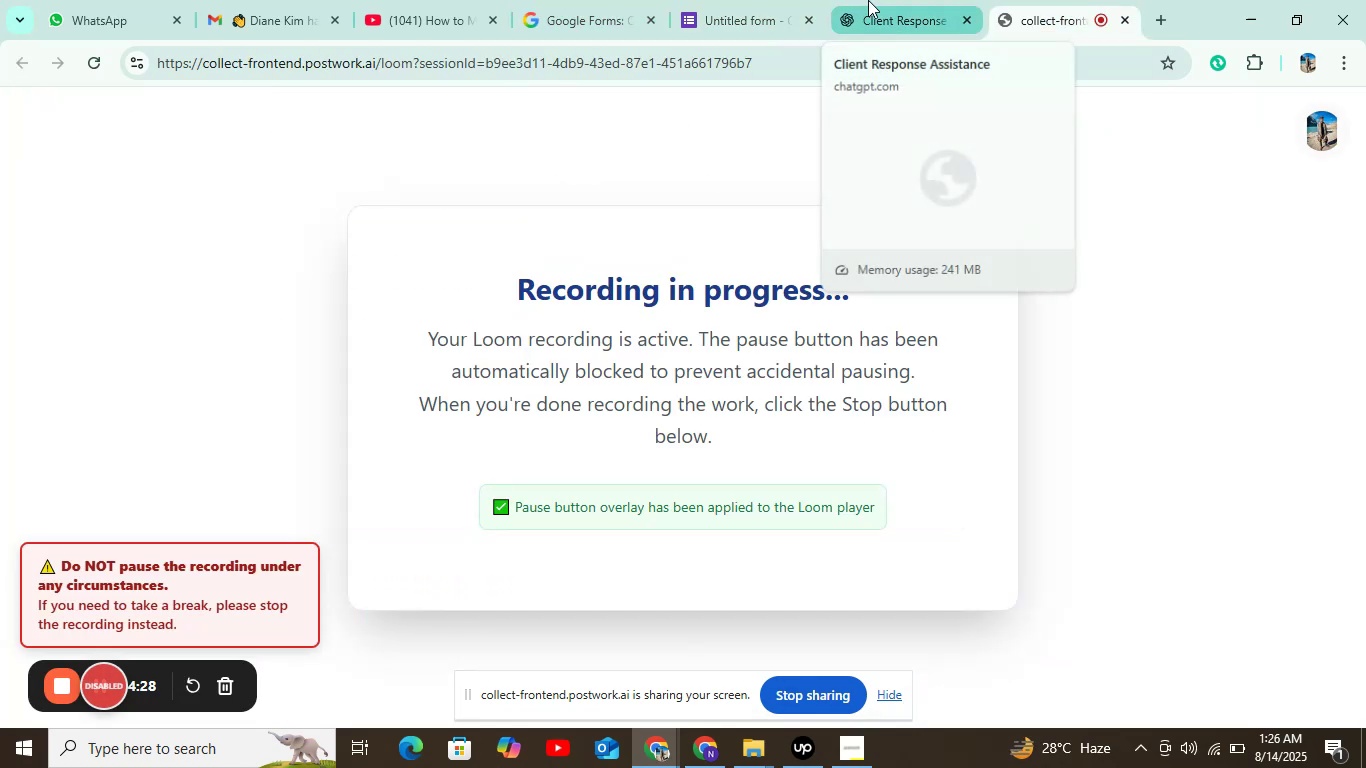 
left_click([868, 0])
 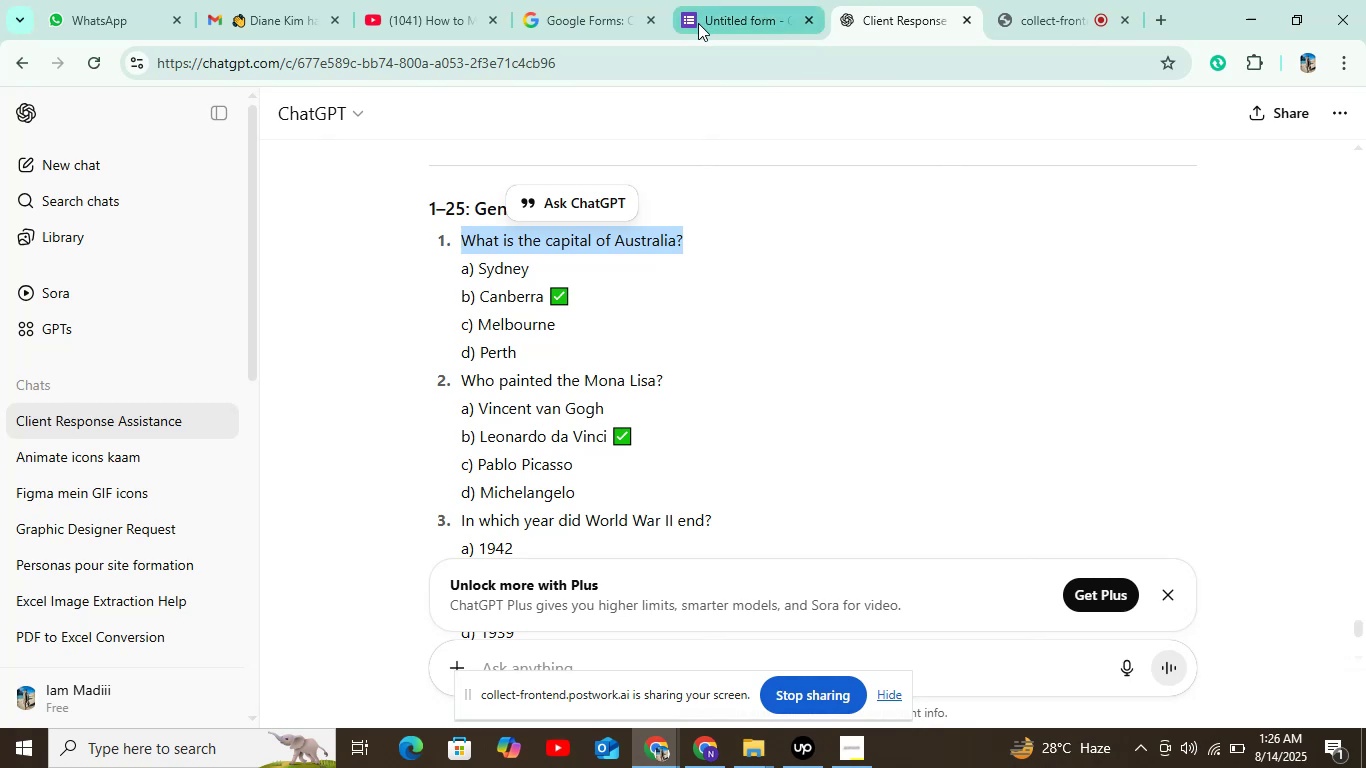 
left_click([698, 23])
 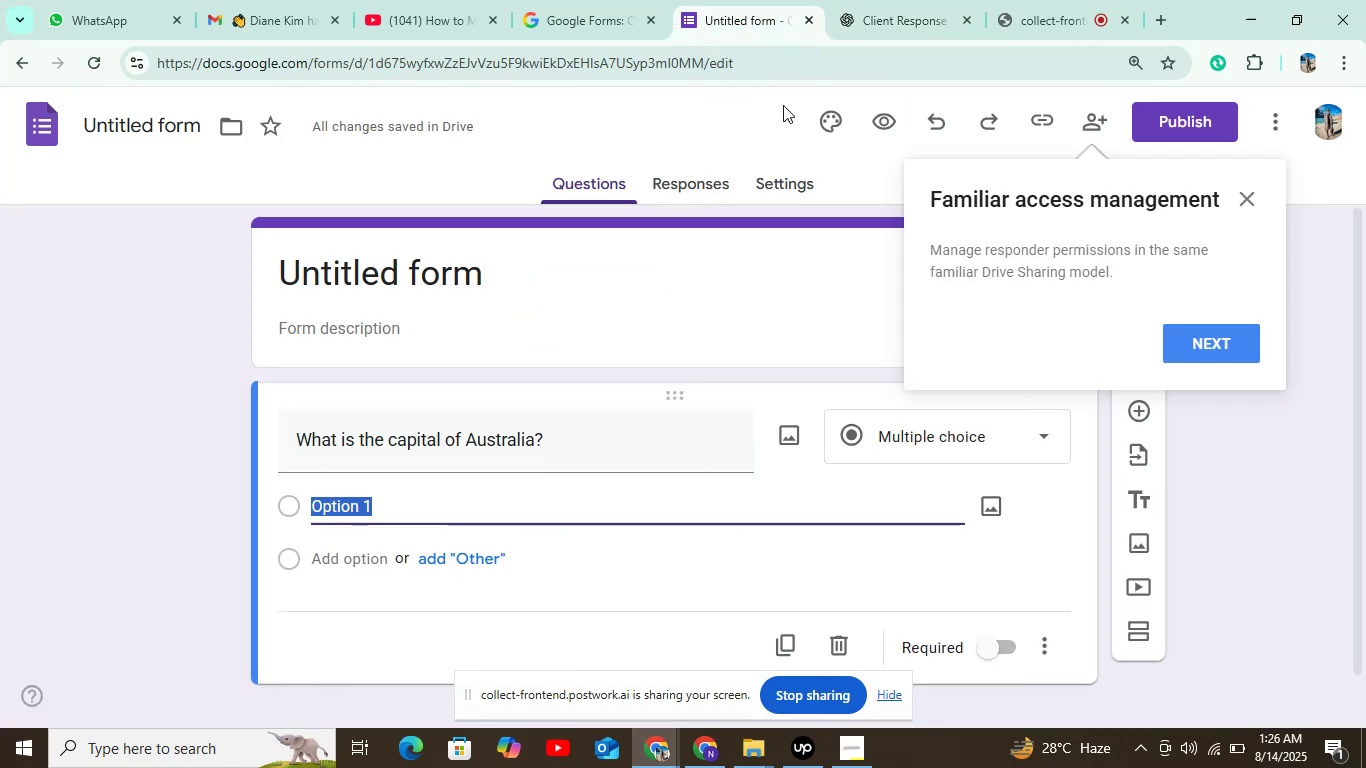 
left_click([851, 28])
 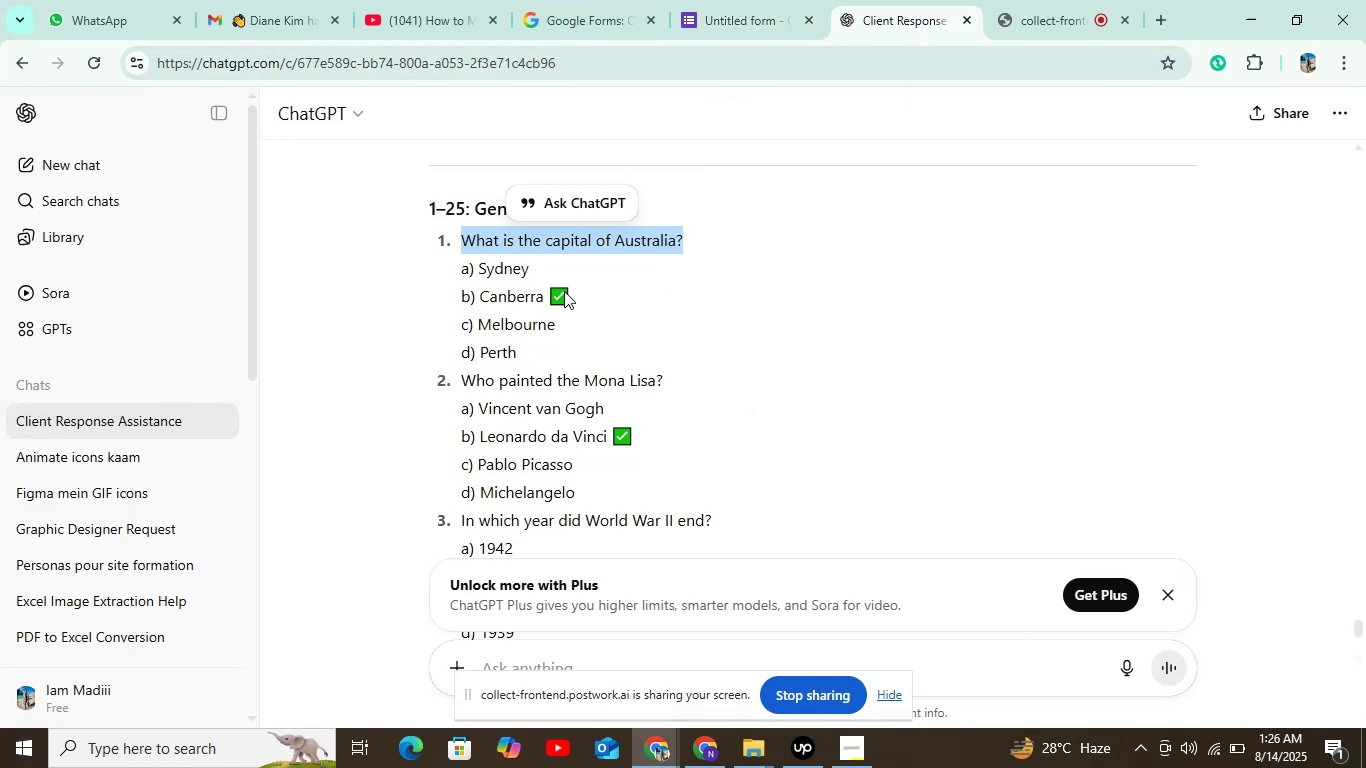 
left_click_drag(start_coordinate=[532, 266], to_coordinate=[482, 269])
 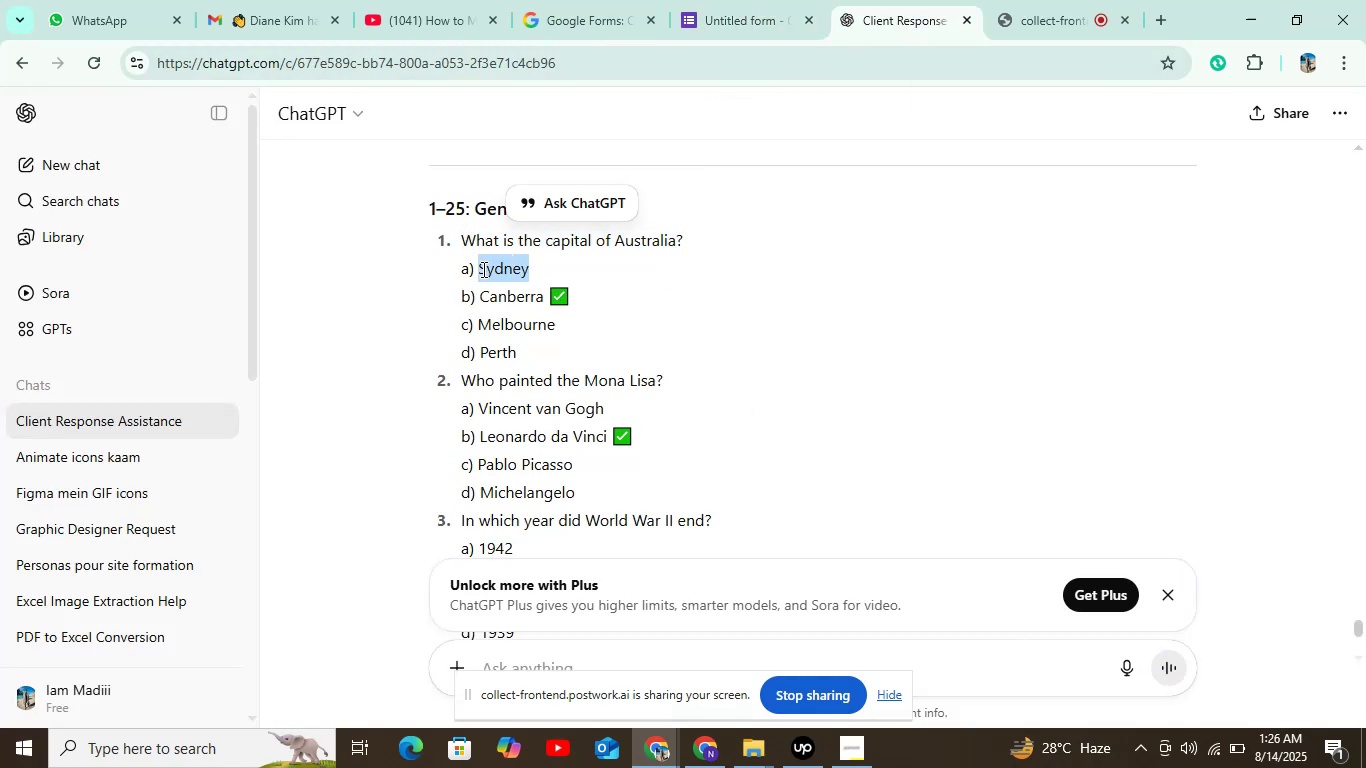 
key(Control+C)
 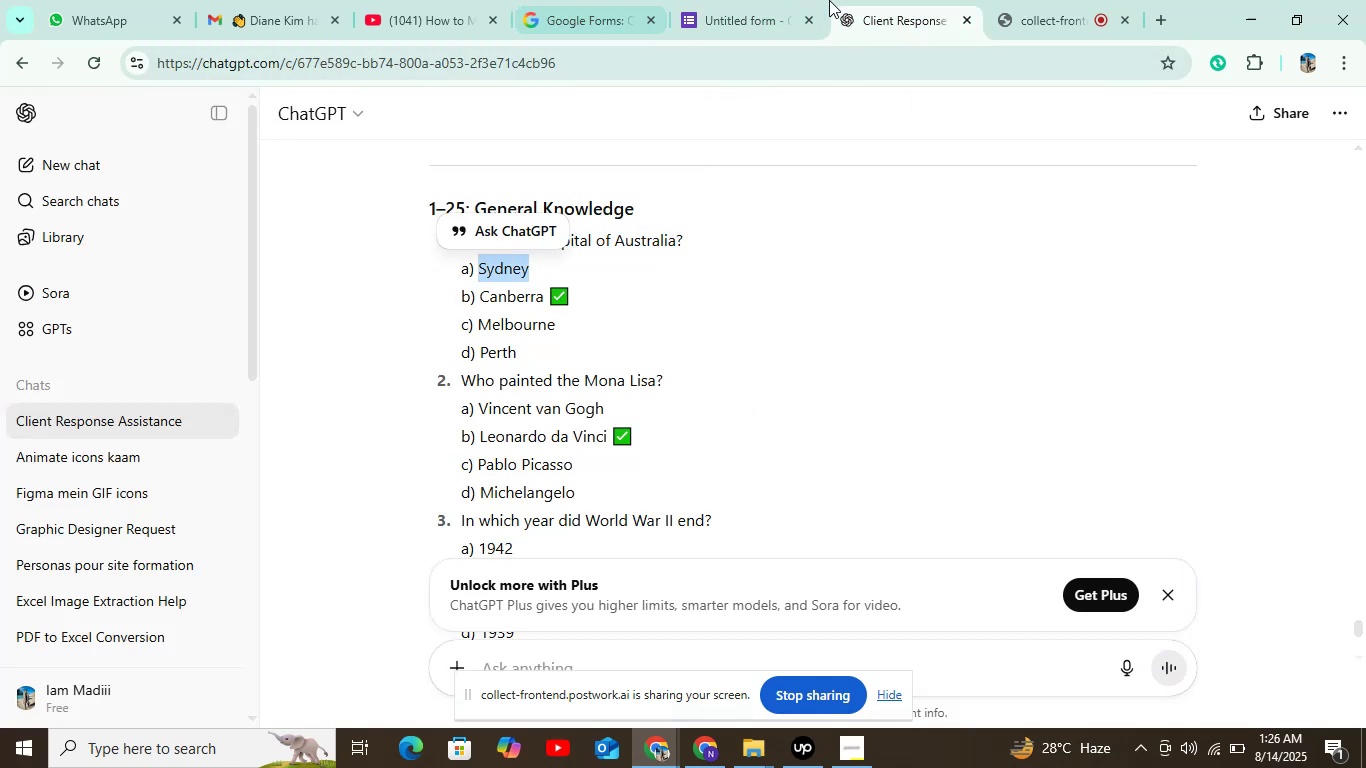 
left_click([717, 15])
 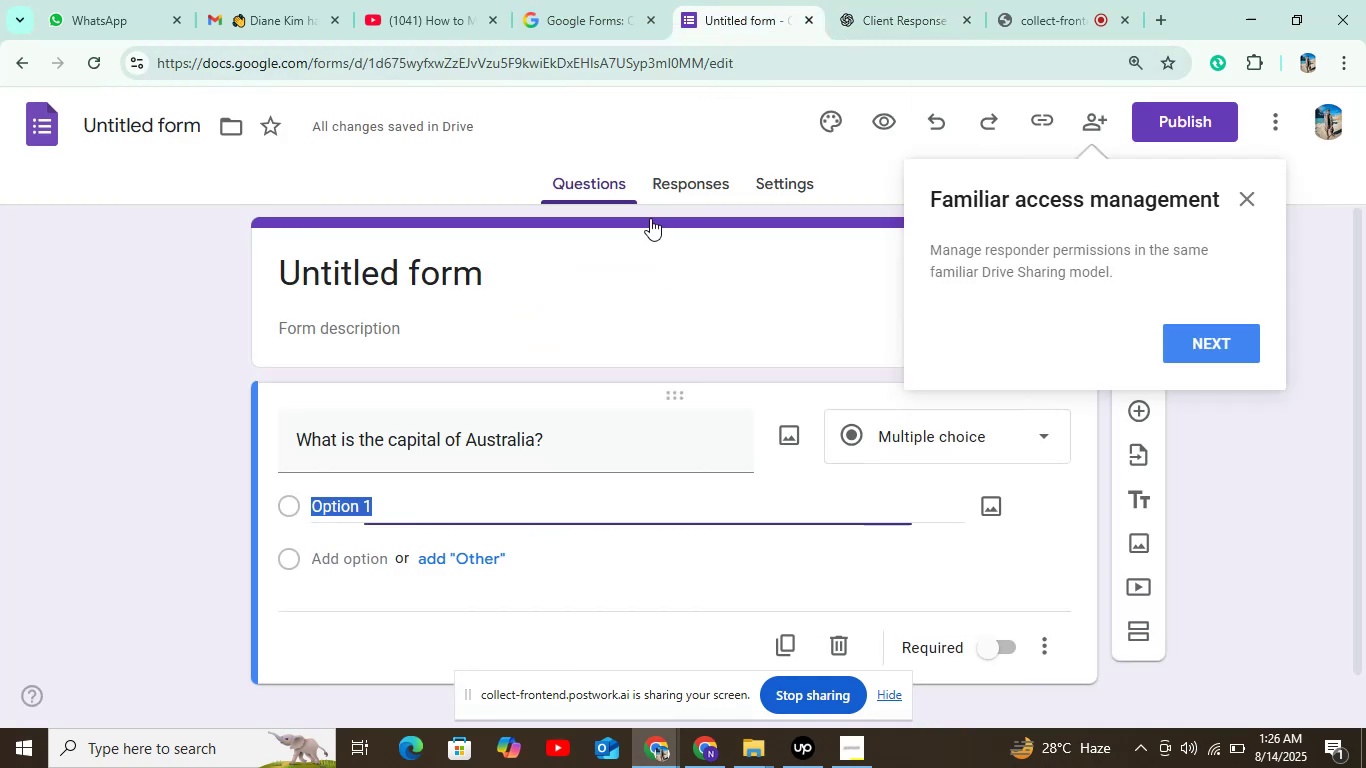 
key(Control+V)
 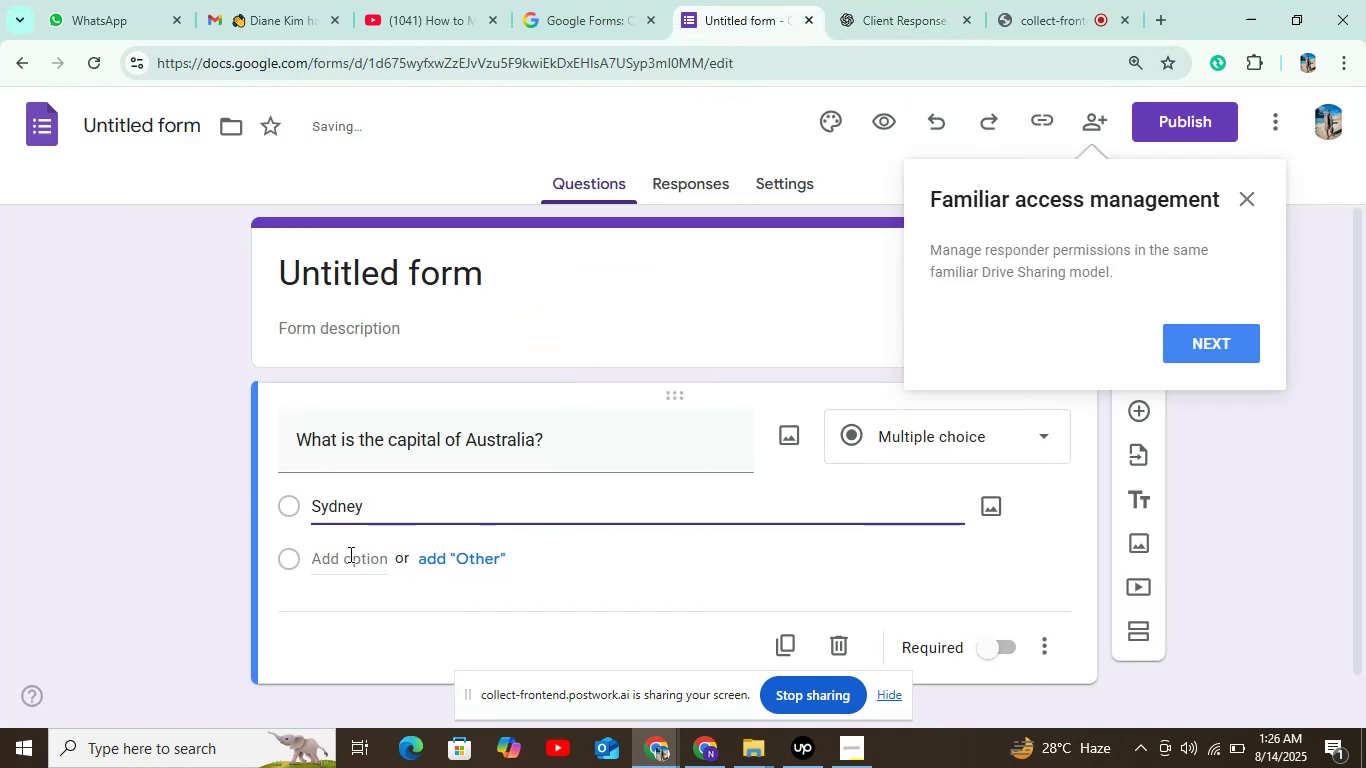 
left_click([349, 559])
 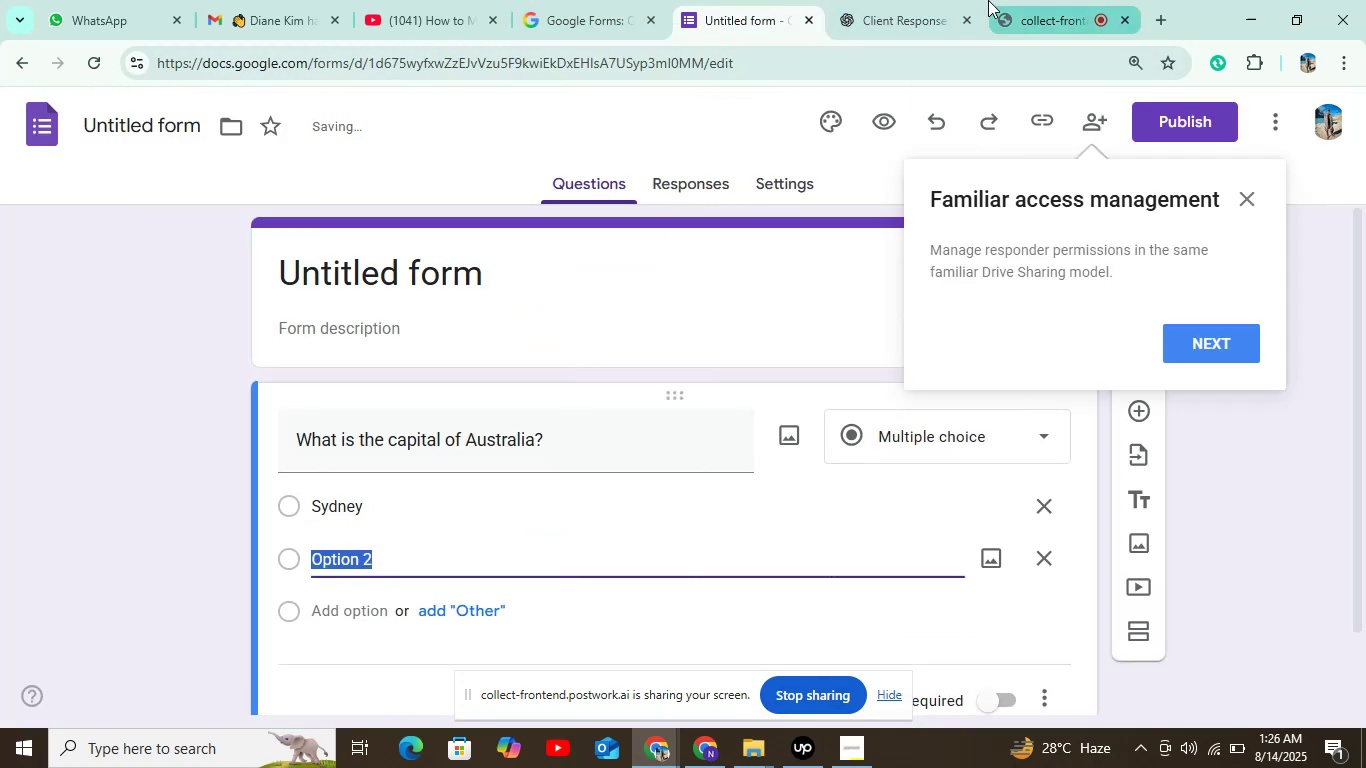 
left_click([880, 19])
 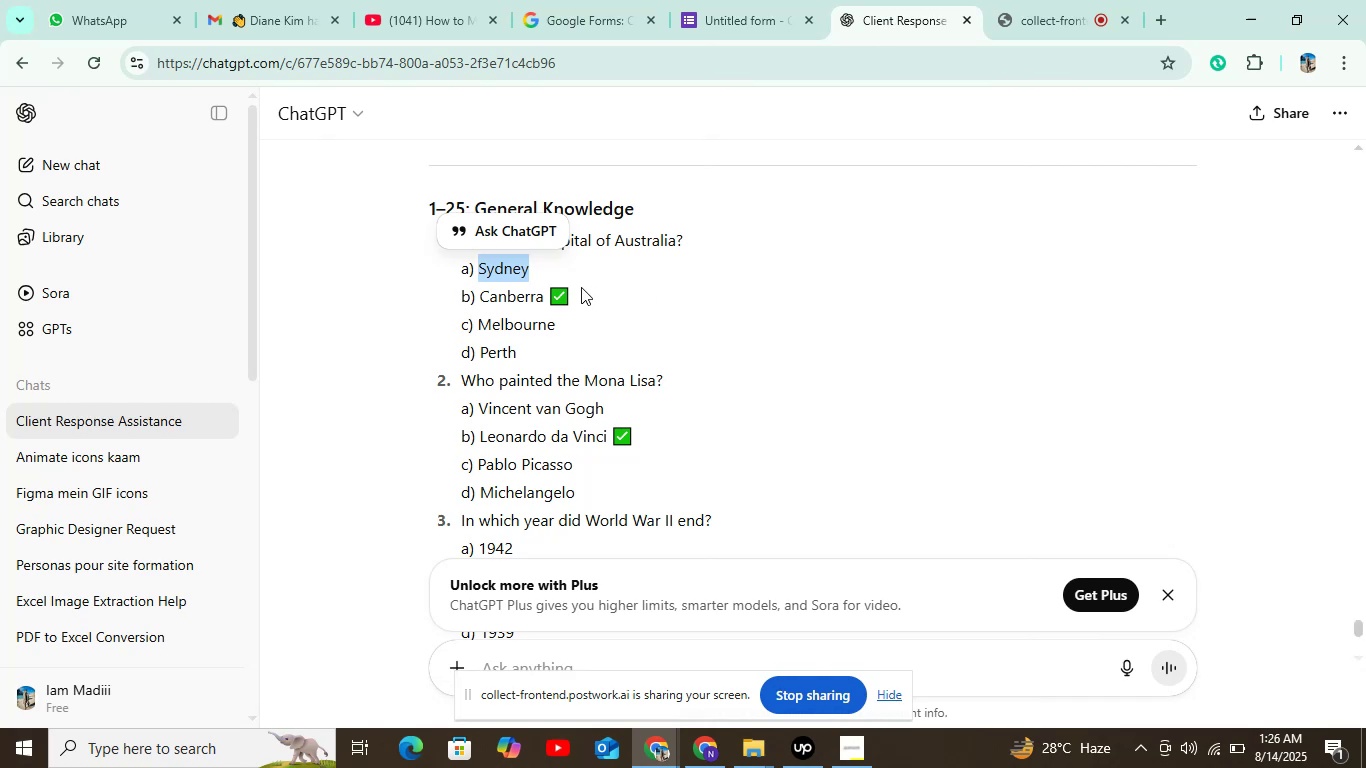 
left_click_drag(start_coordinate=[545, 294], to_coordinate=[482, 303])
 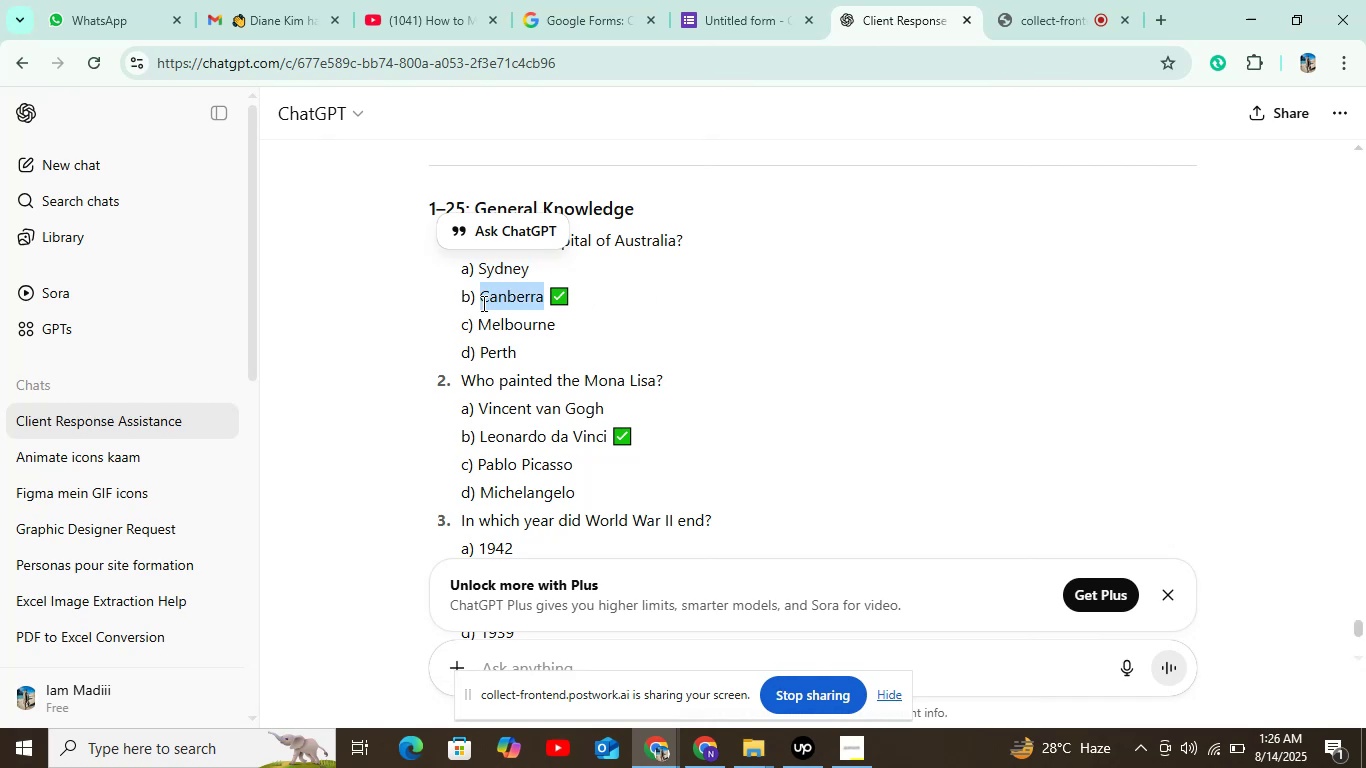 
key(Control+C)
 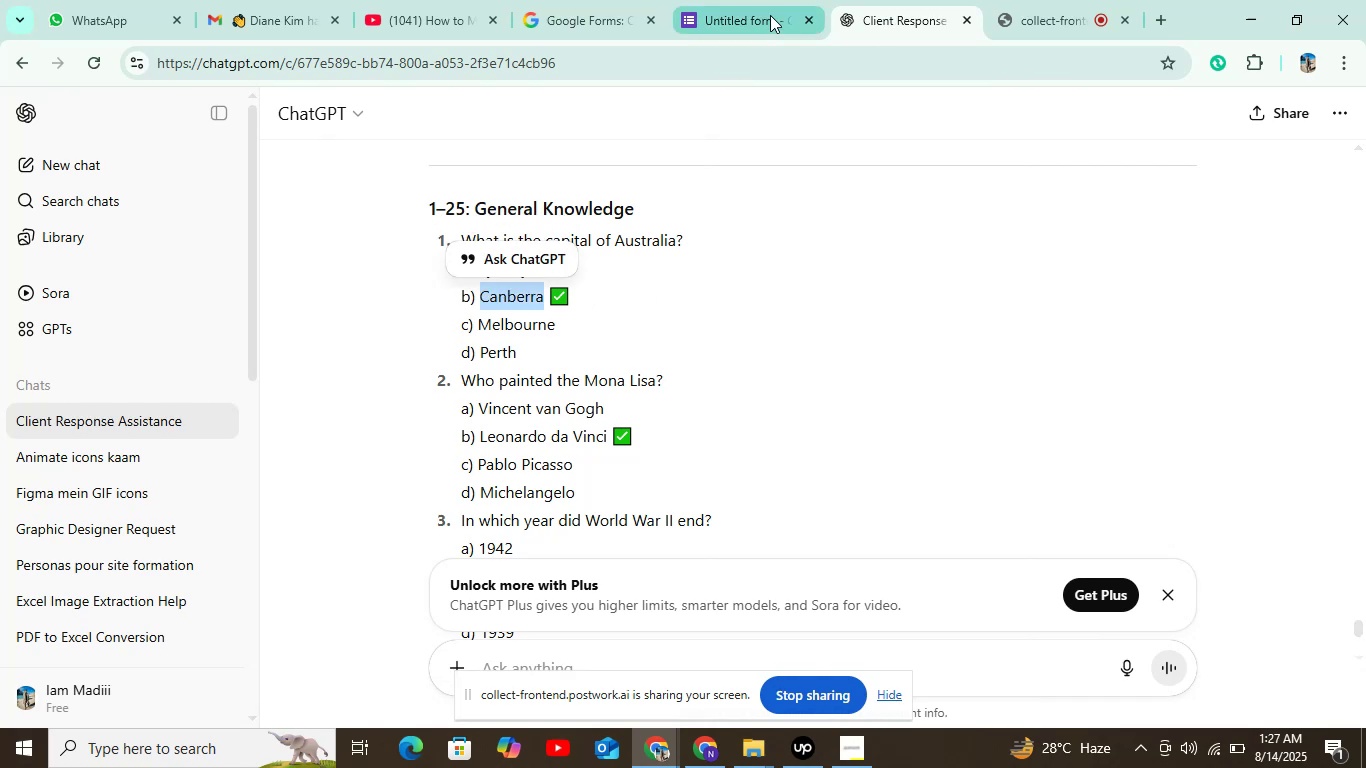 
left_click([770, 14])
 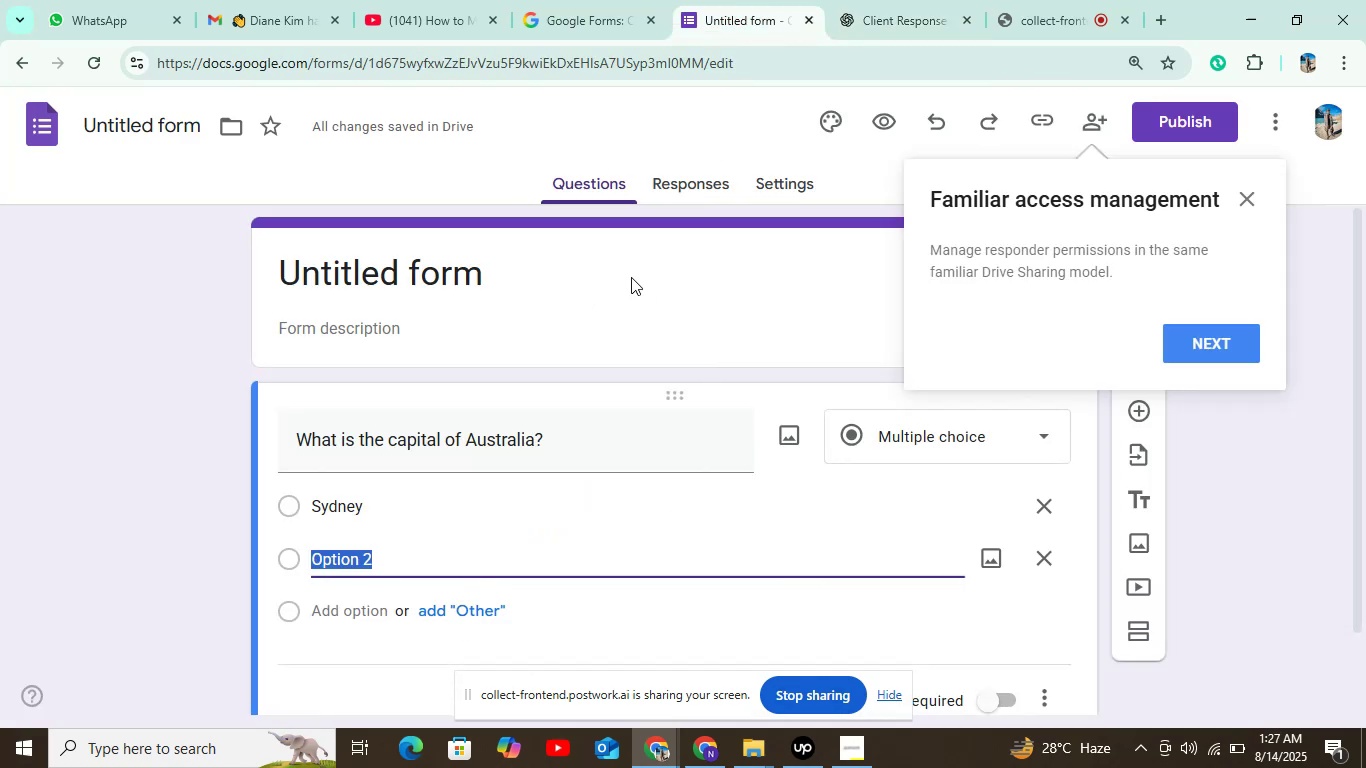 
key(Control+V)
 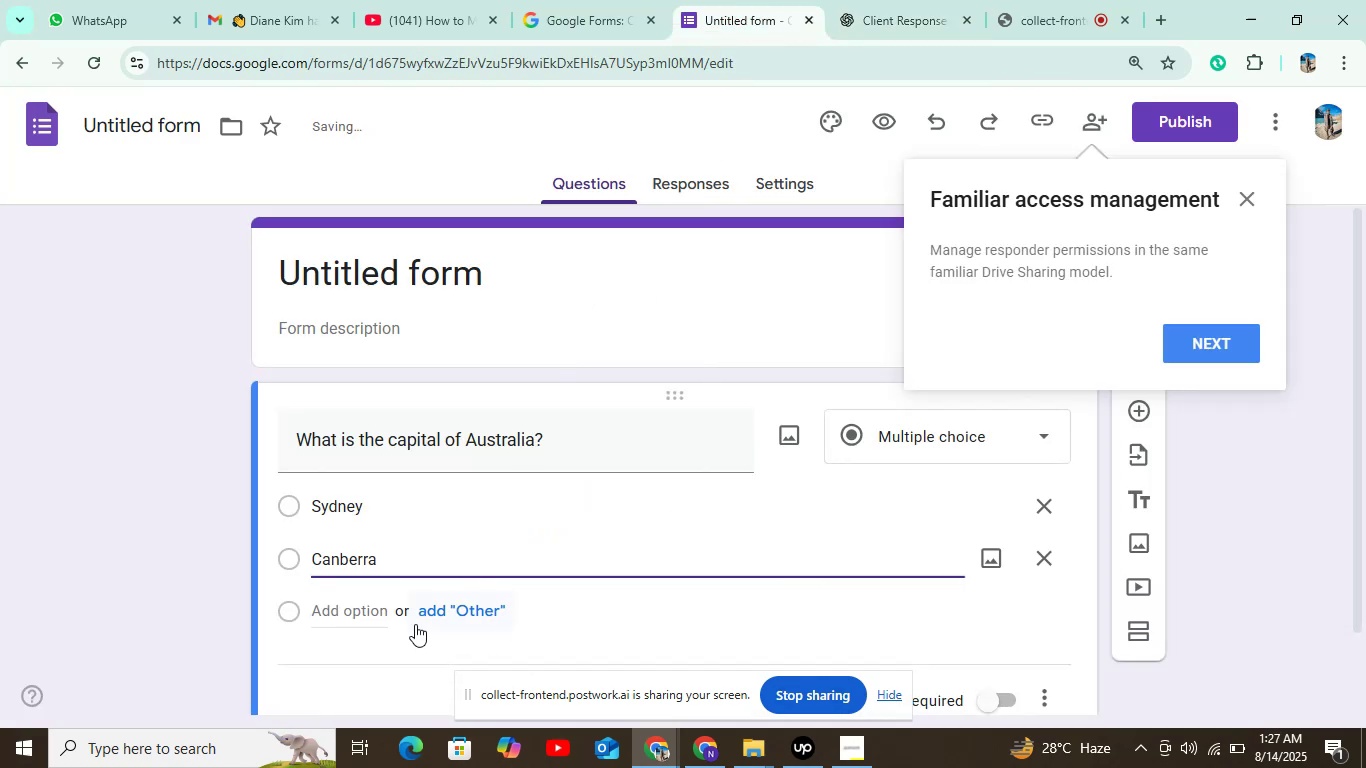 
left_click([346, 603])
 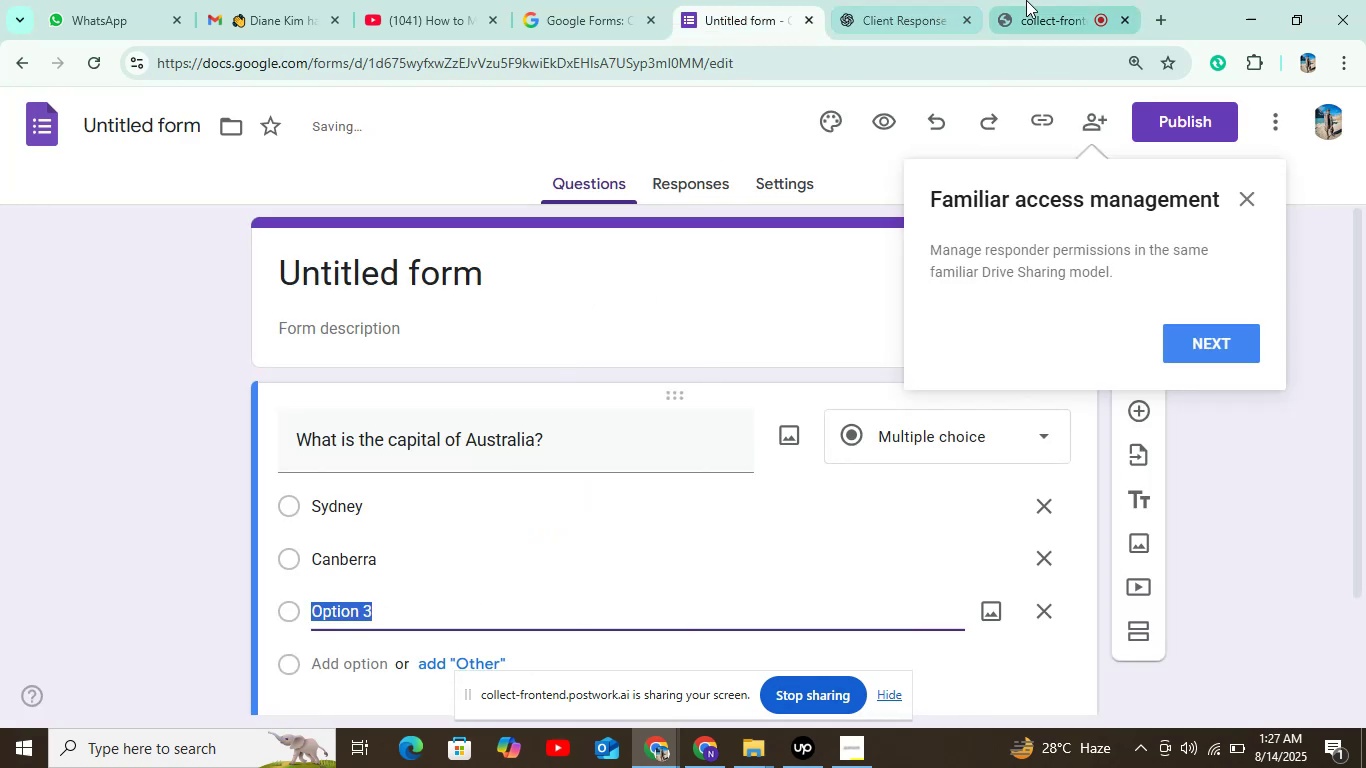 
left_click([1026, 0])
 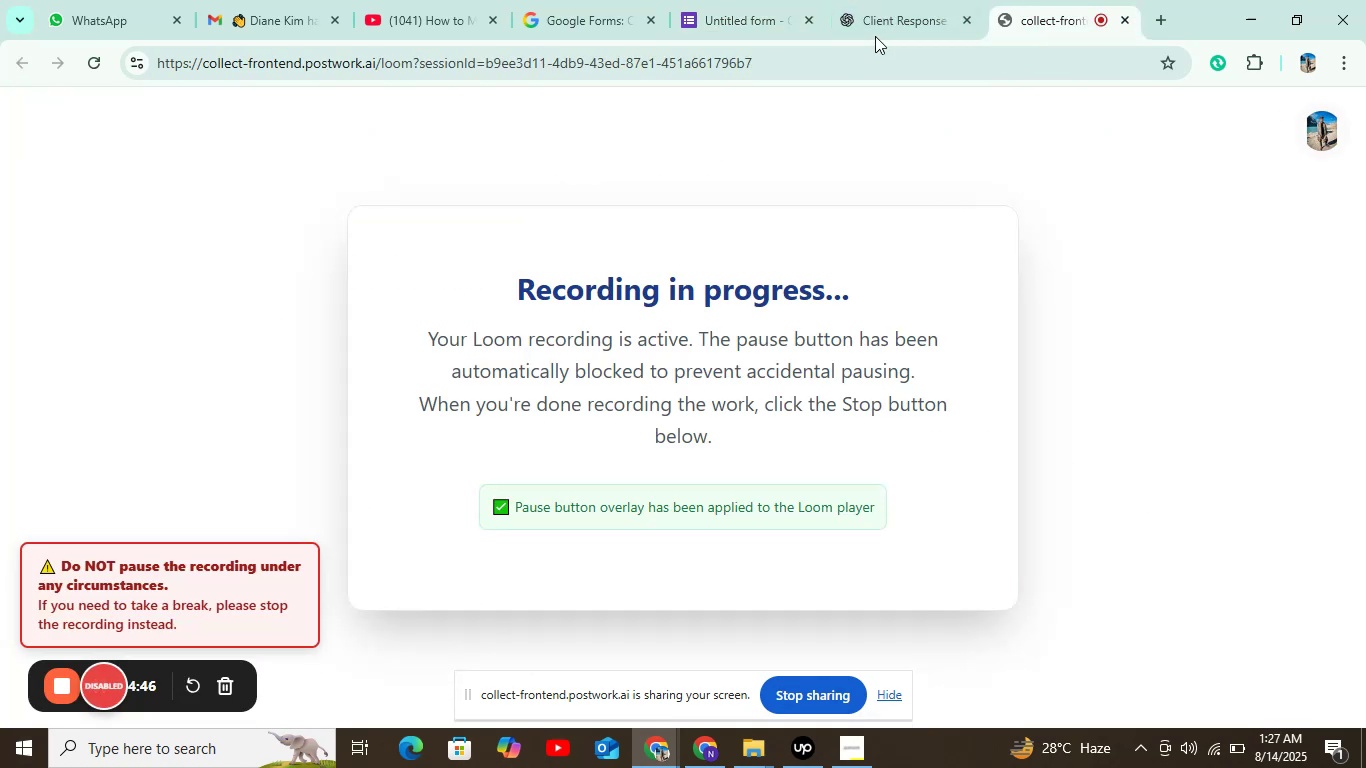 
double_click([879, 30])
 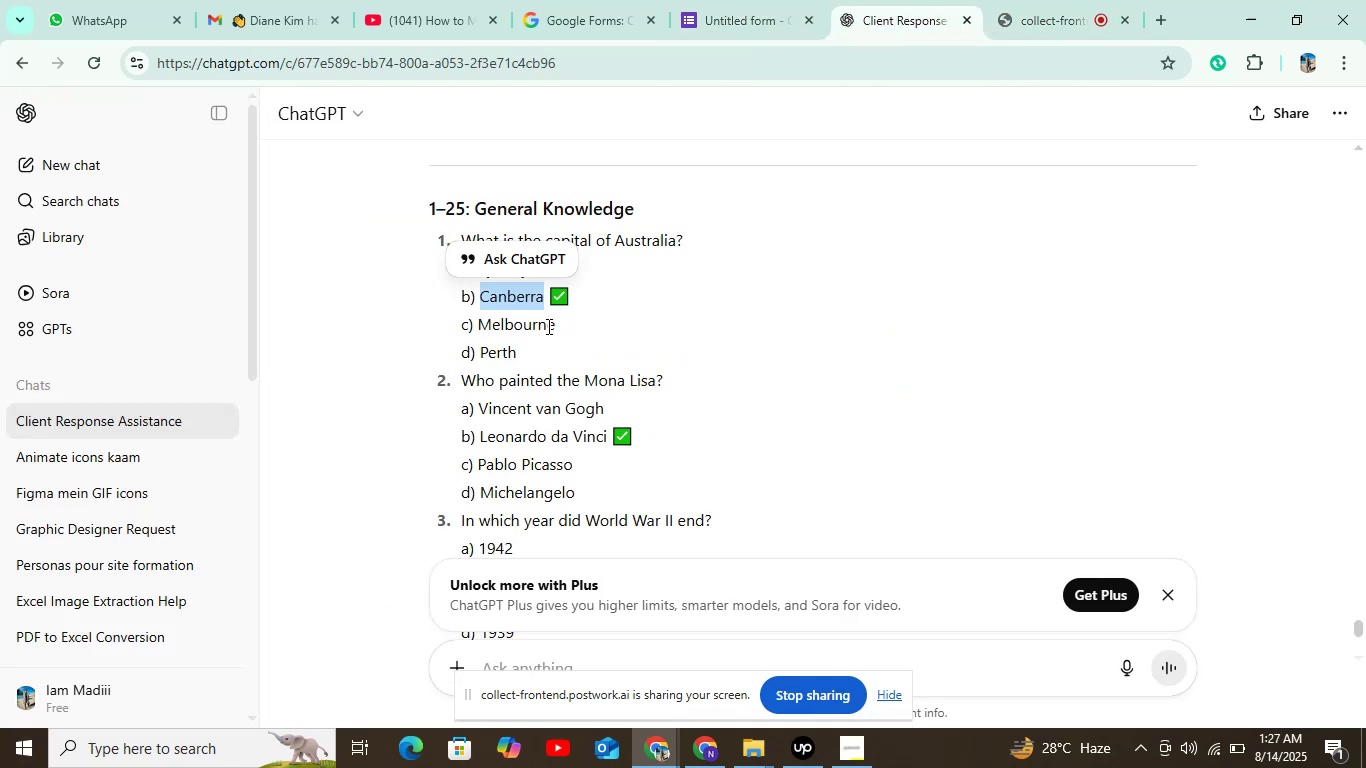 
left_click_drag(start_coordinate=[554, 322], to_coordinate=[477, 328])
 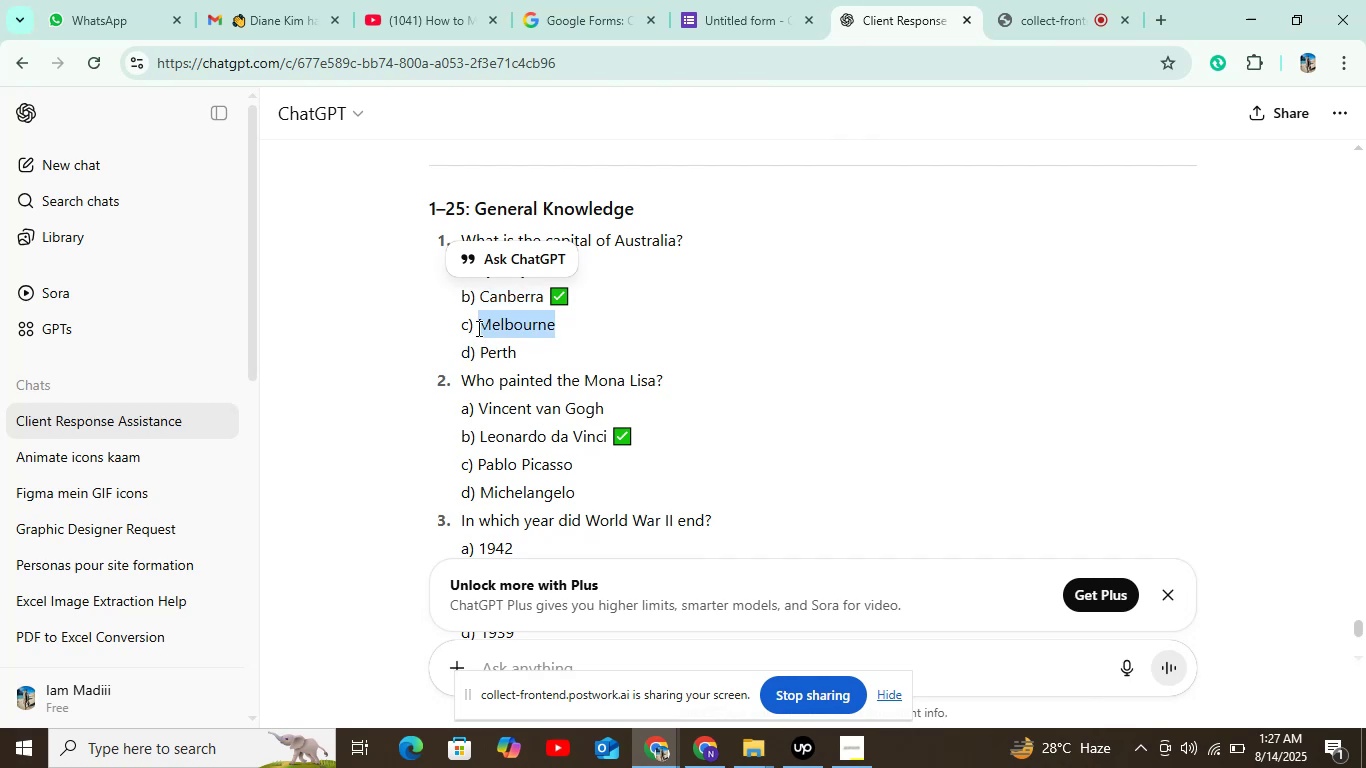 
key(Control+C)
 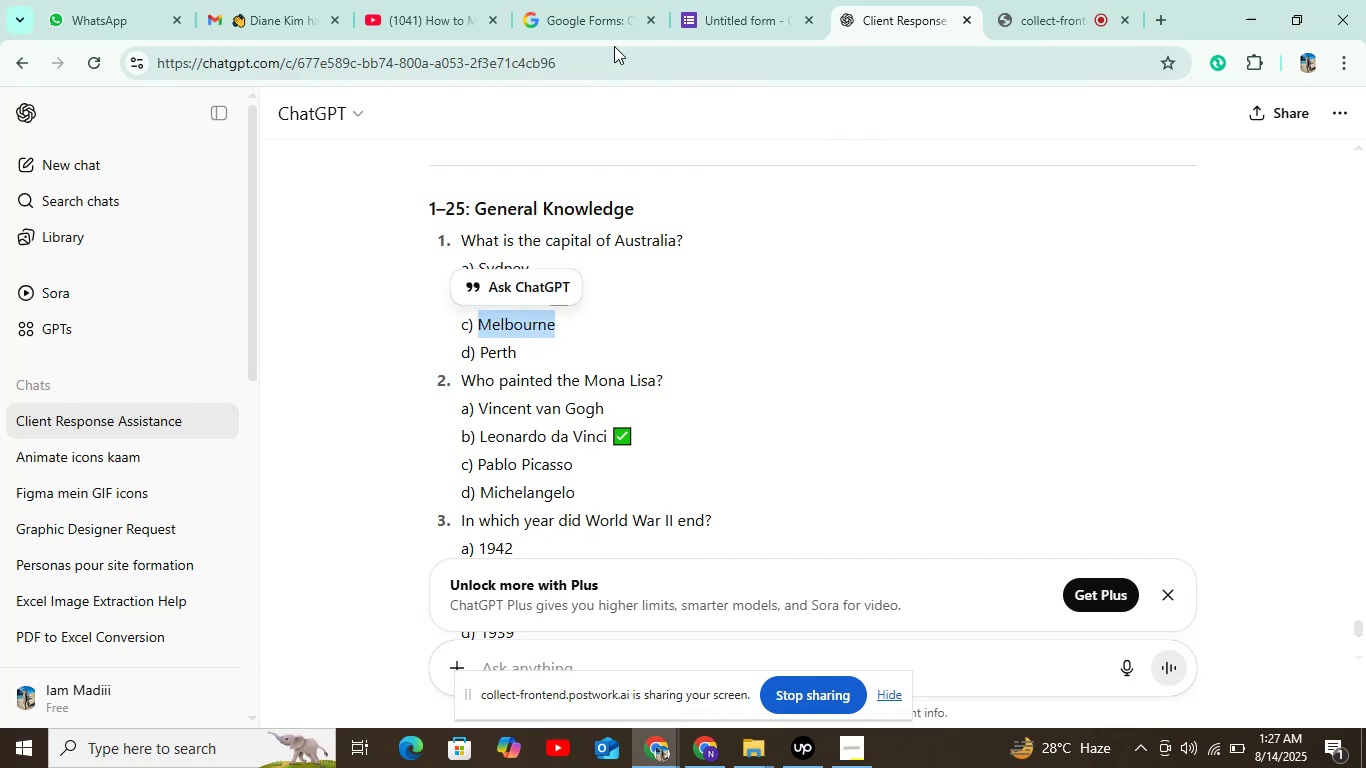 
left_click([698, 14])
 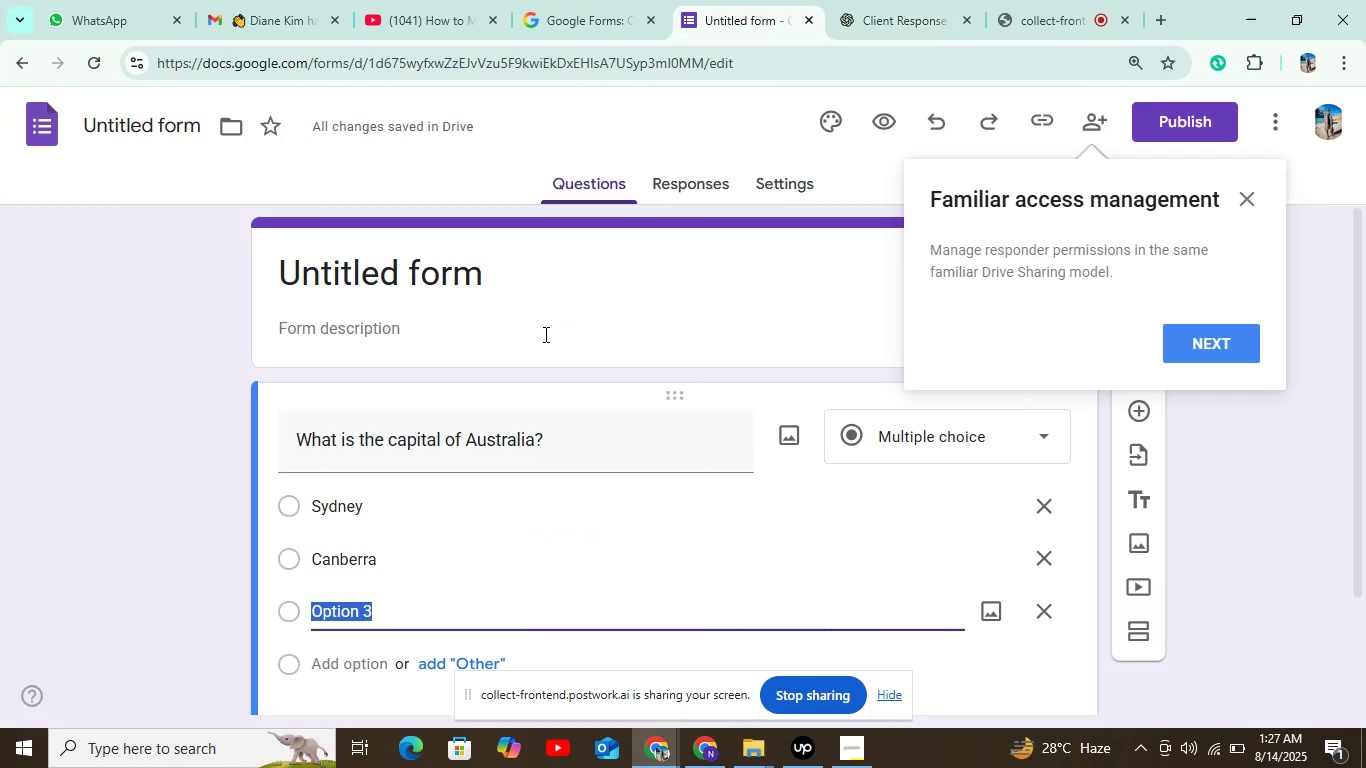 
scroll: coordinate [463, 458], scroll_direction: down, amount: 1.0
 